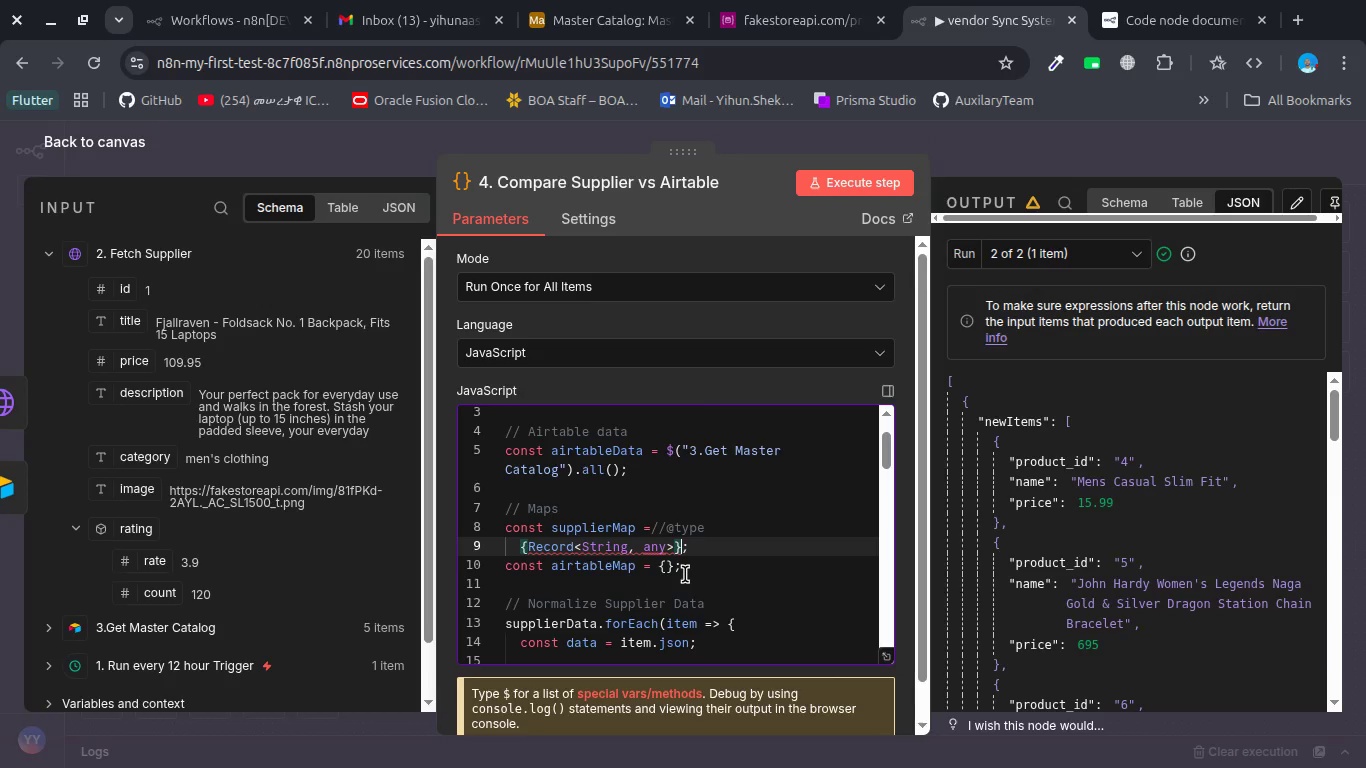 
key(ArrowRight)
 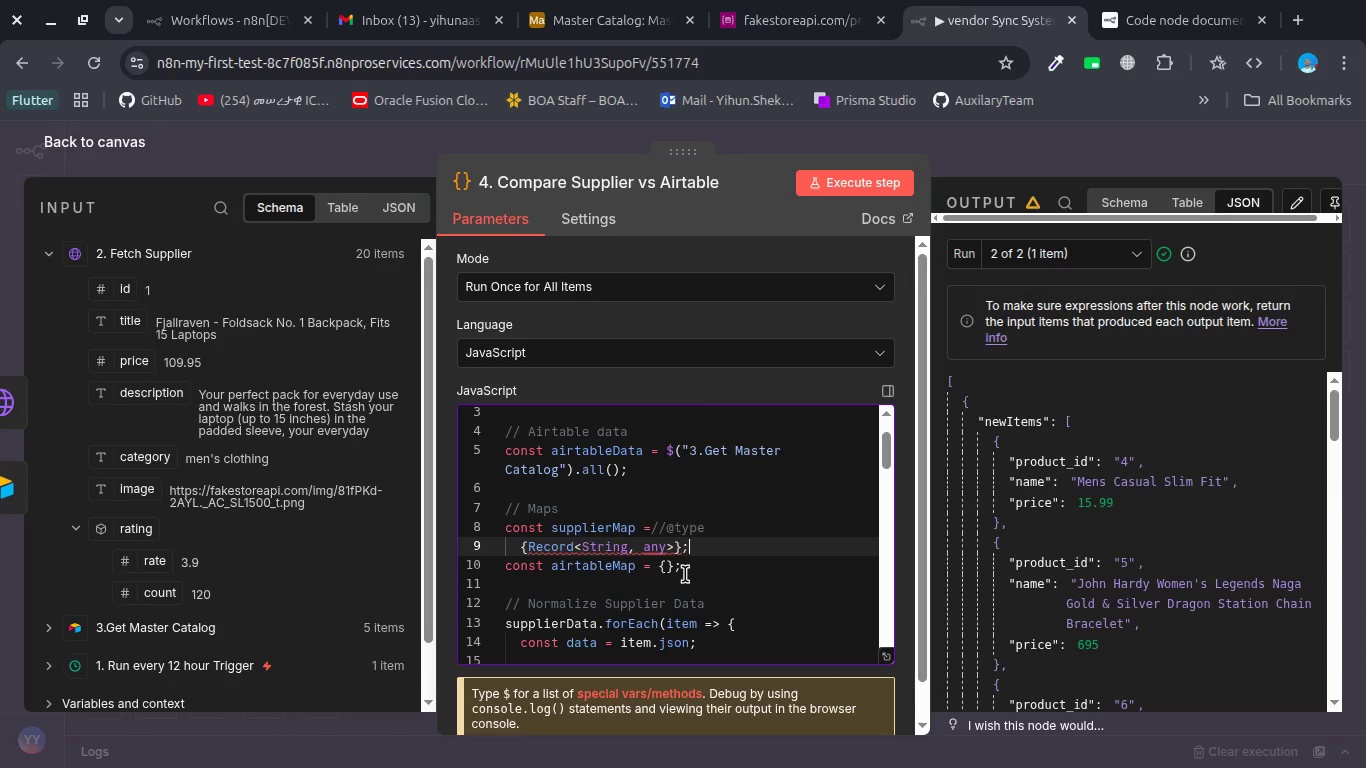 
key(ArrowRight)
 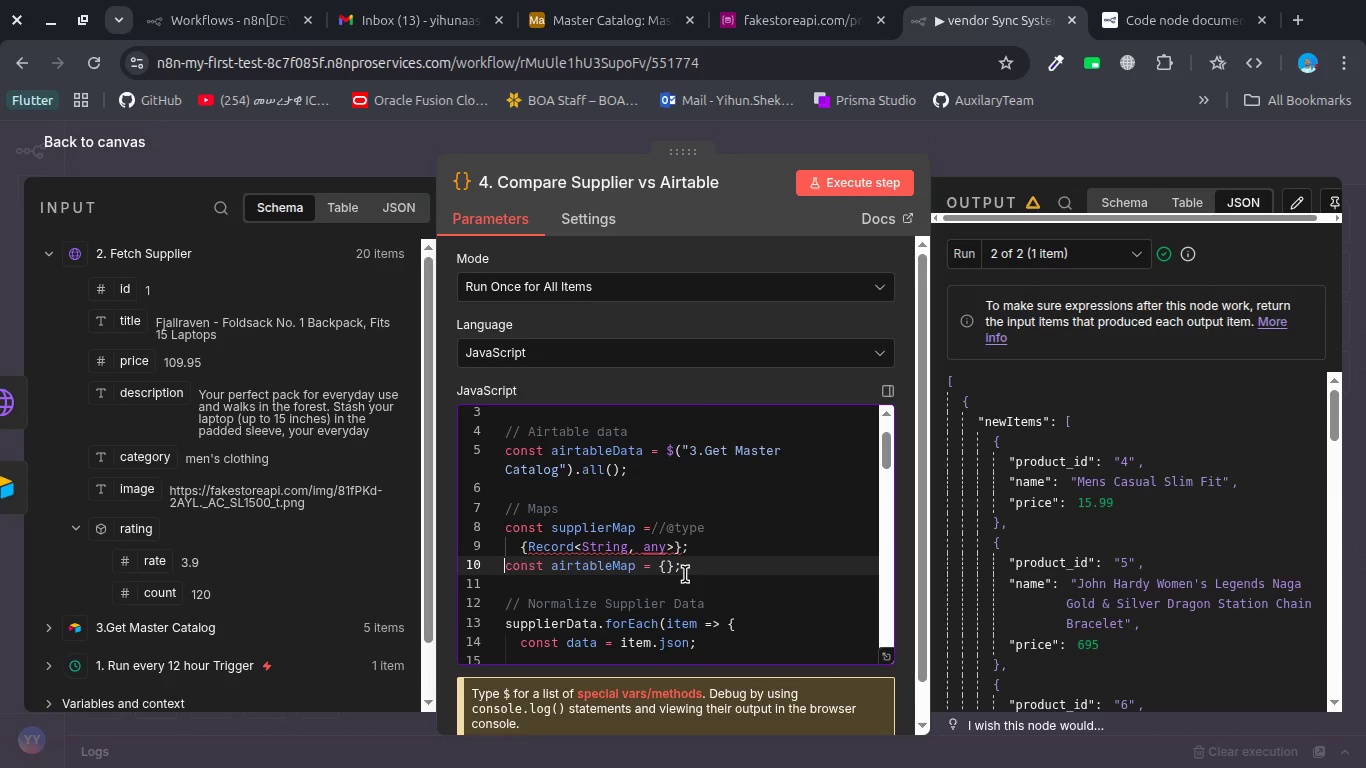 
key(ArrowLeft)
 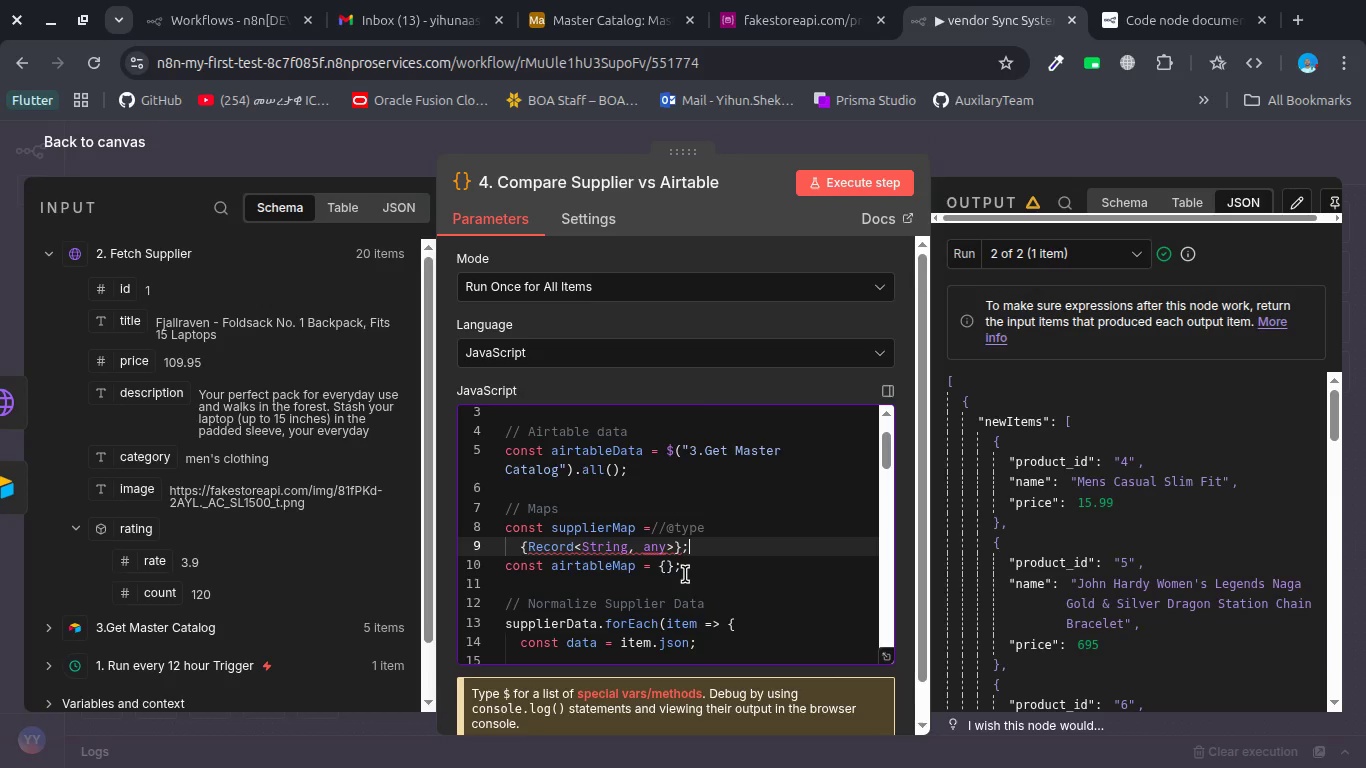 
key(ArrowLeft)
 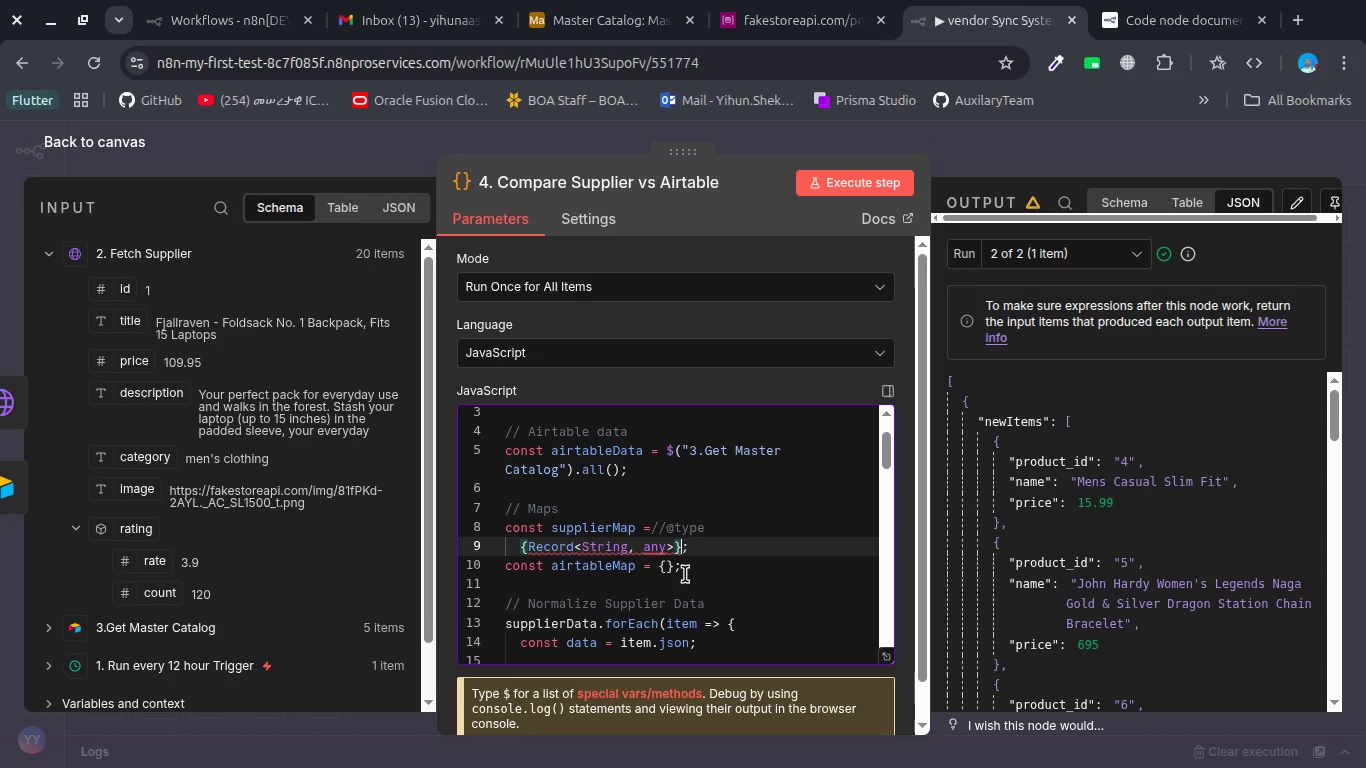 
wait(9.99)
 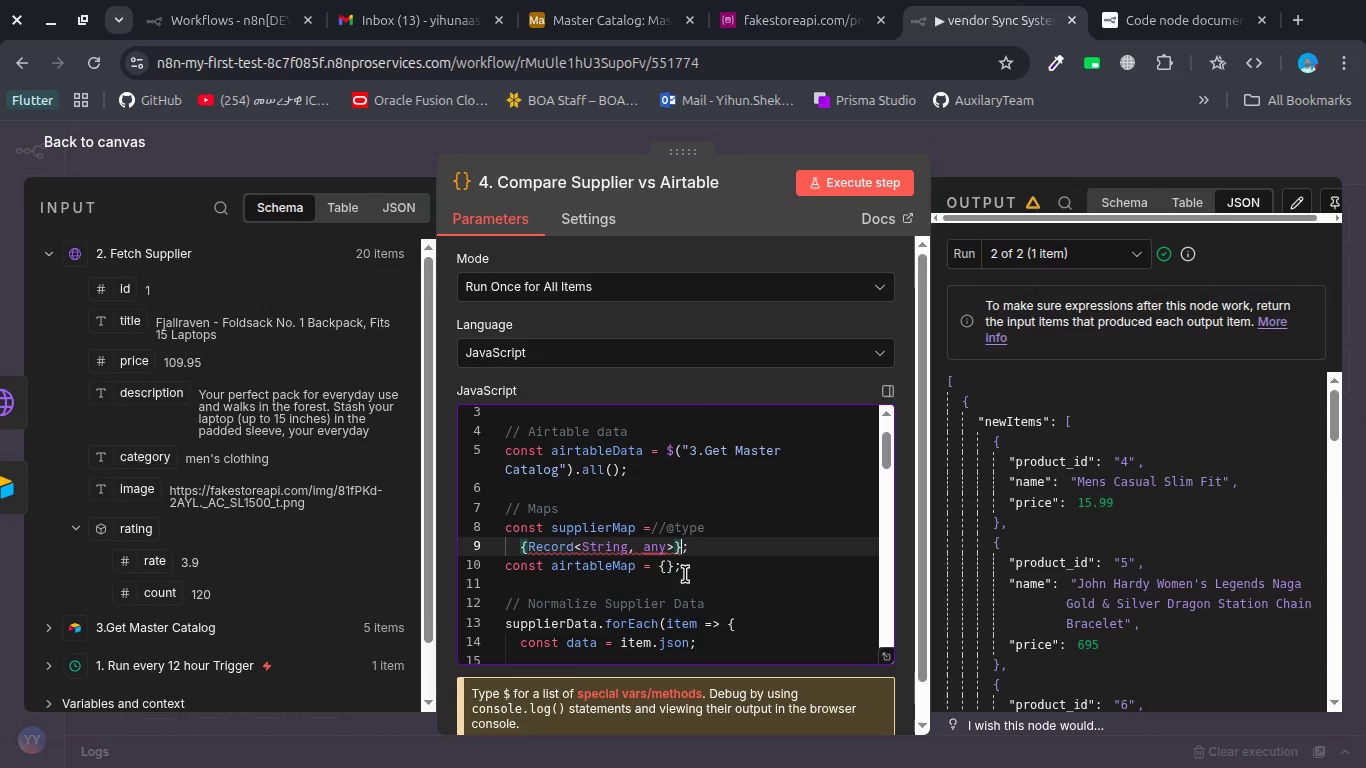 
key(NumpadMultiply)
 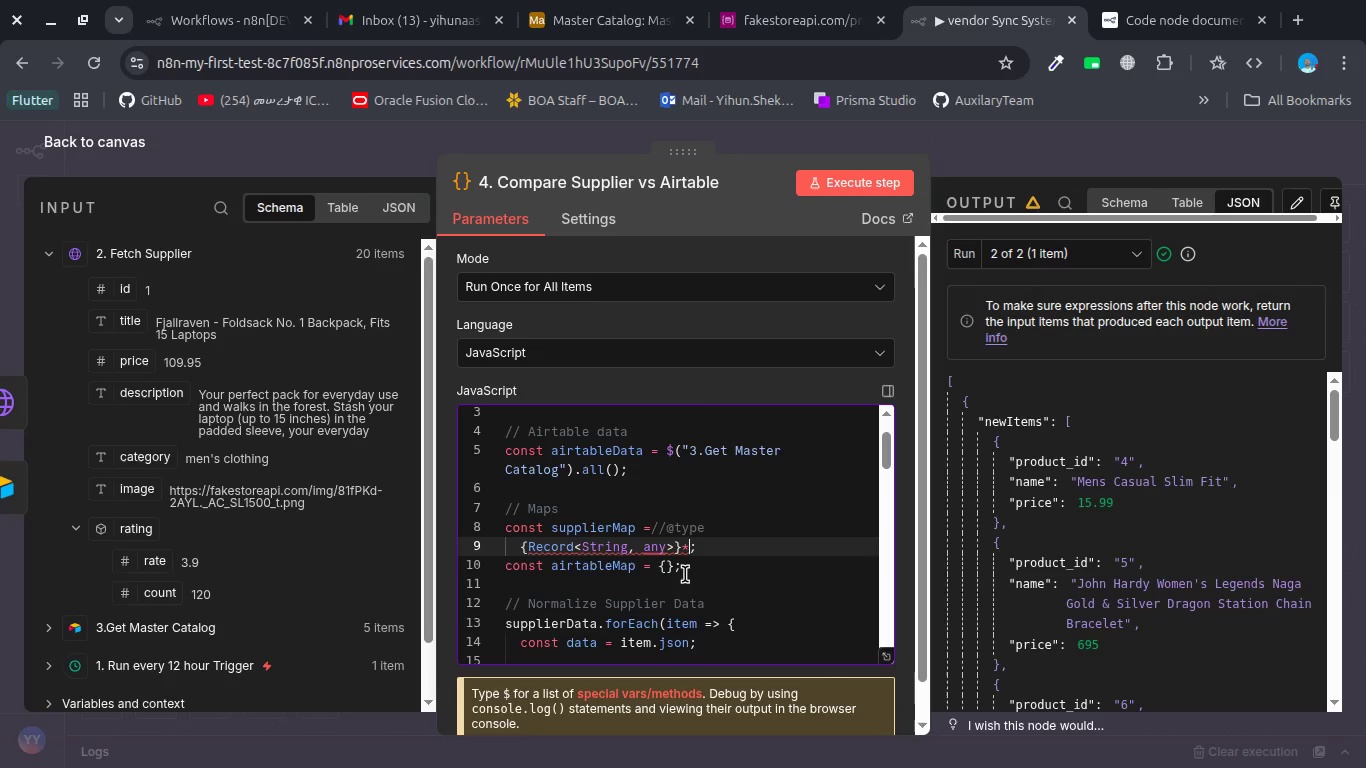 
key(NumpadDivide)
 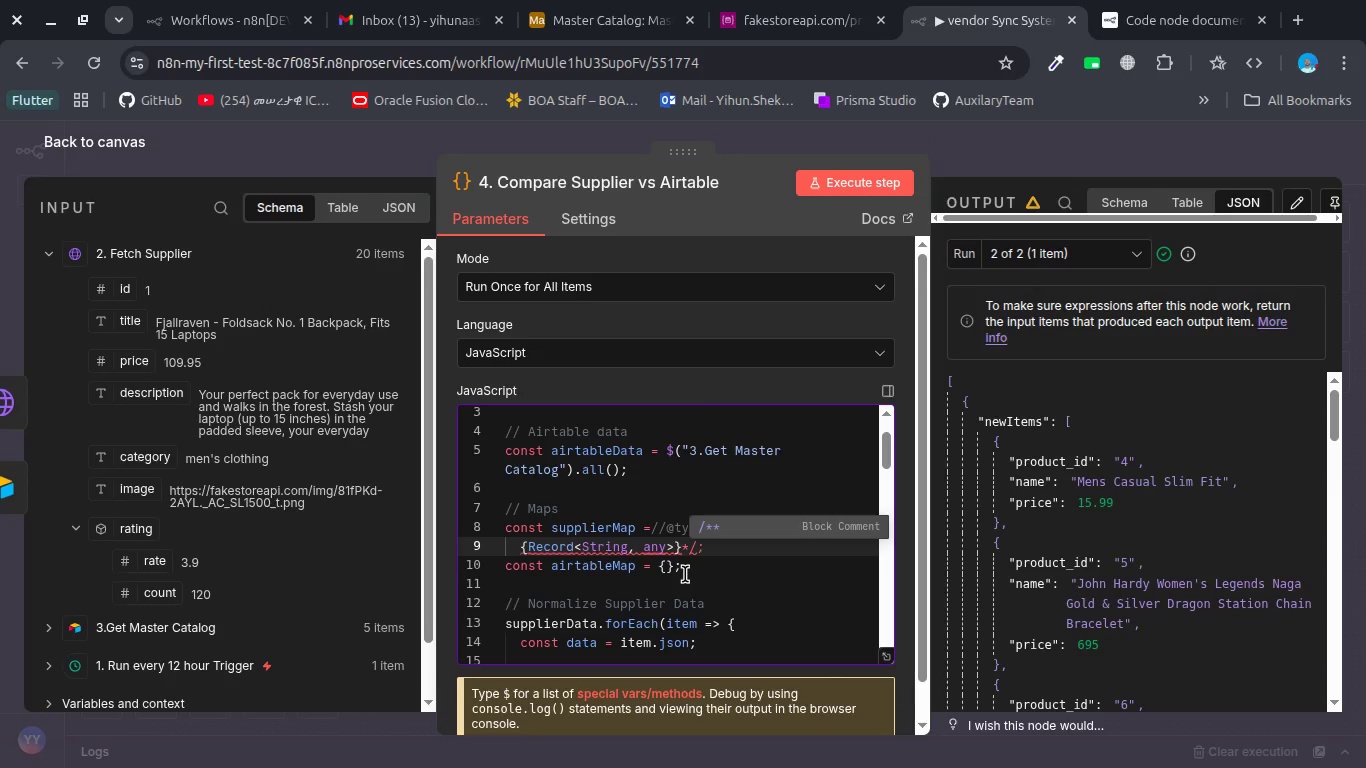 
key(Space)
 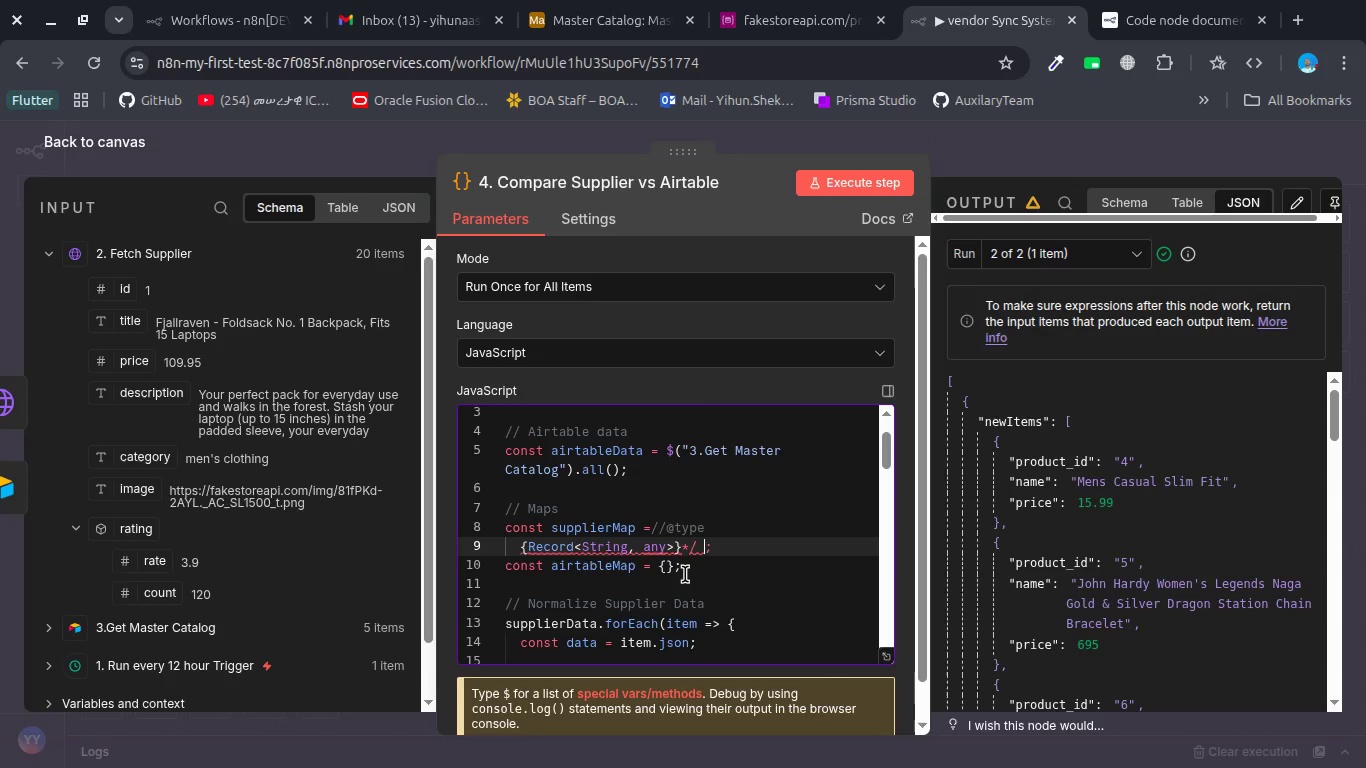 
key(Shift+9)
 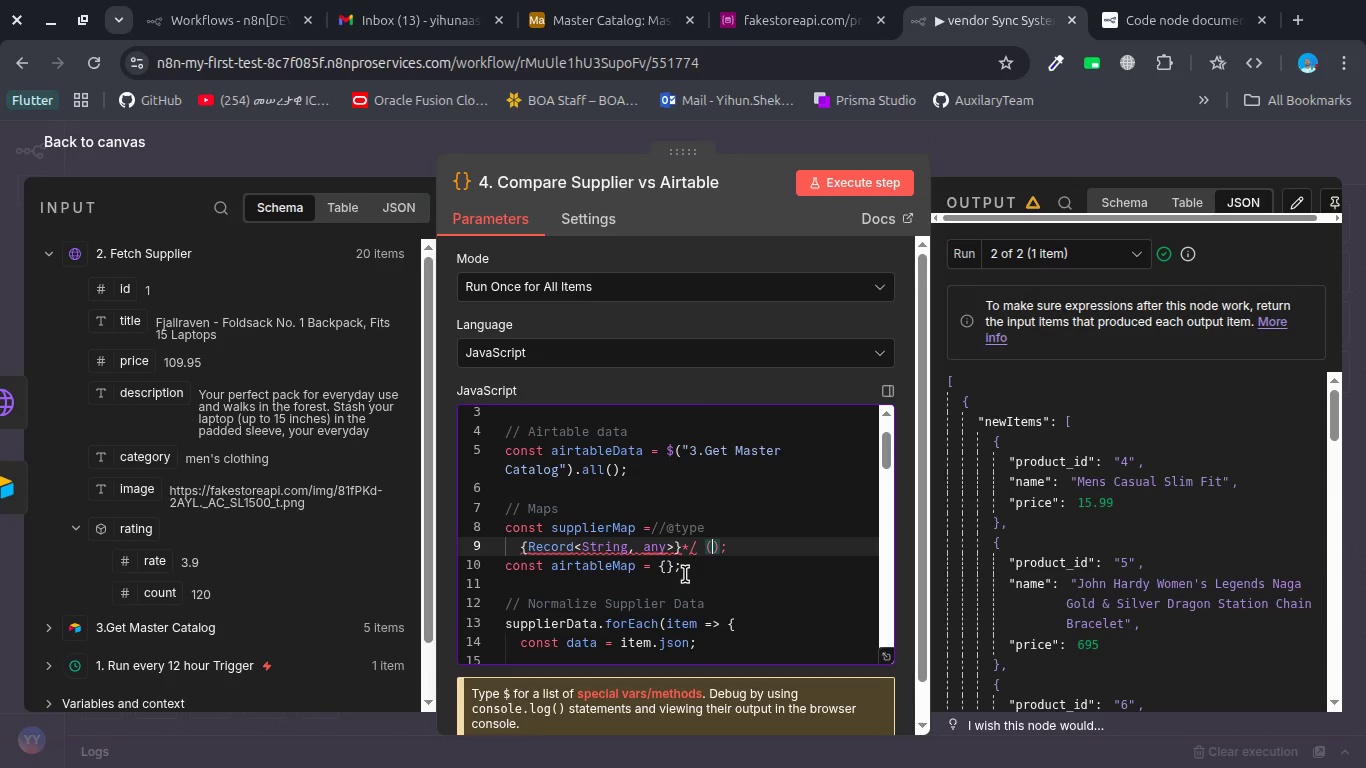 
key(Shift+BracketLeft)
 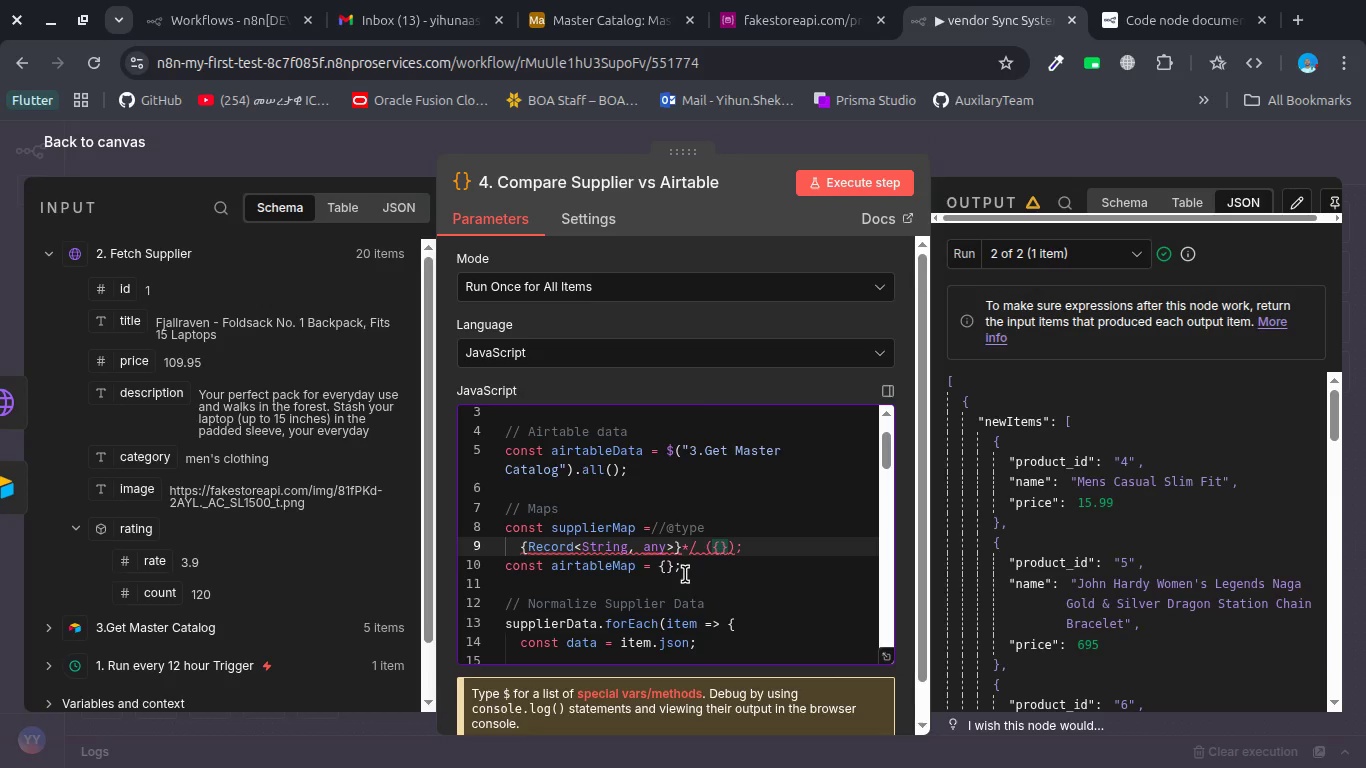 
key(Control+Z)
 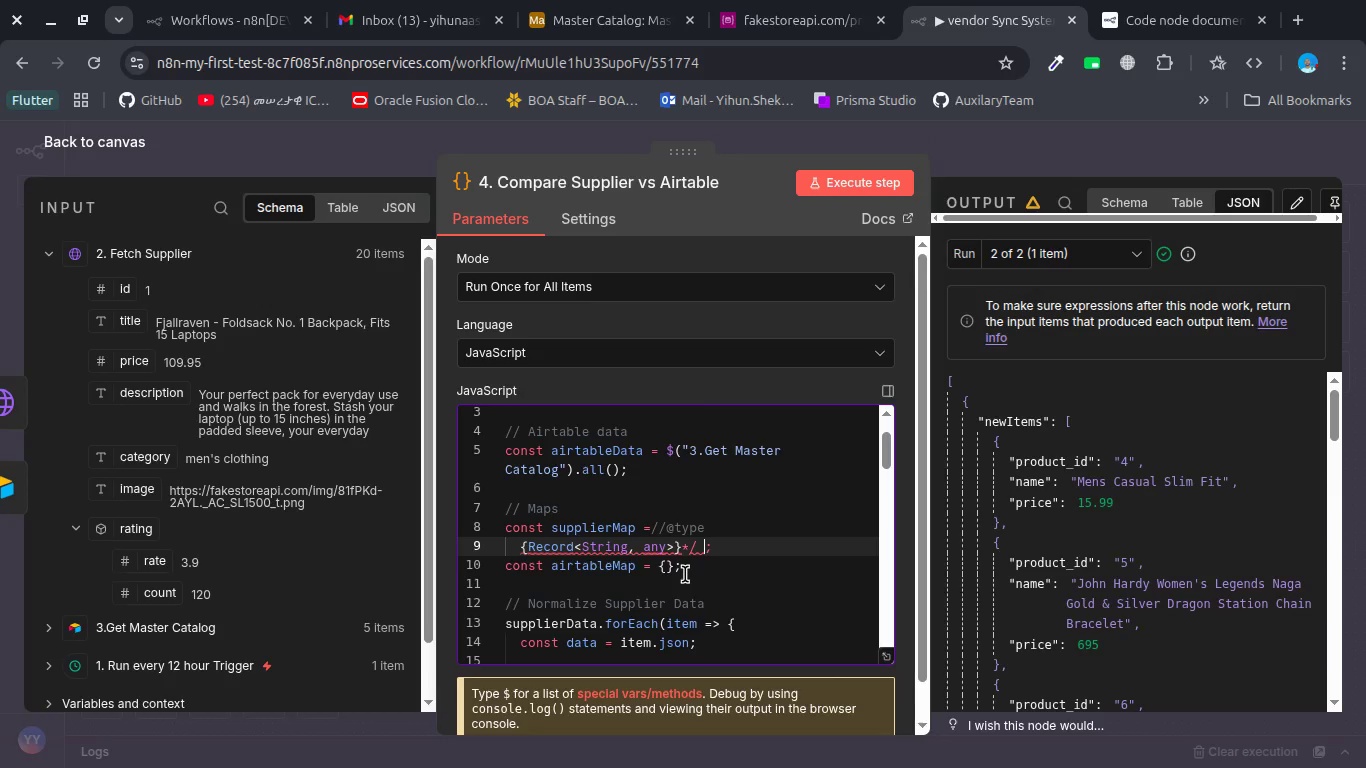 
key(Control+Z)
 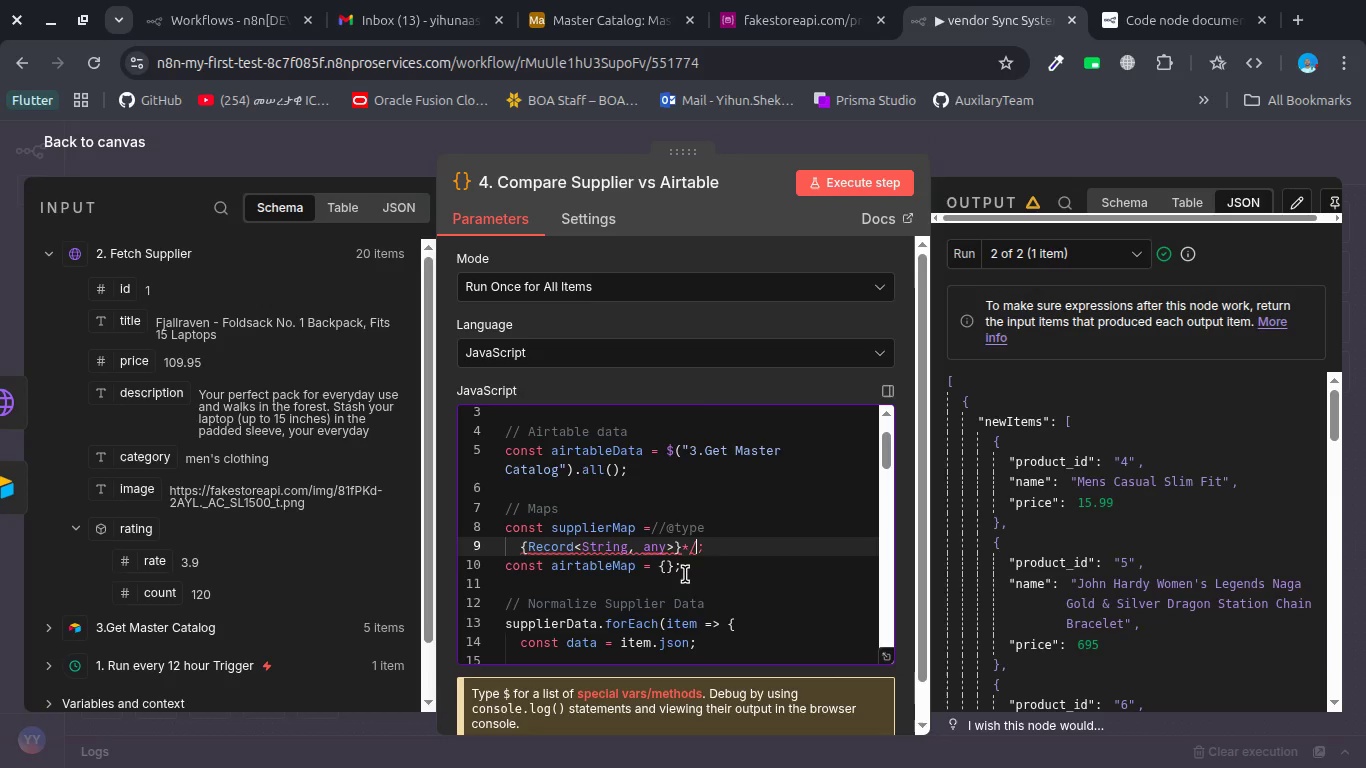 
key(Control+Z)
 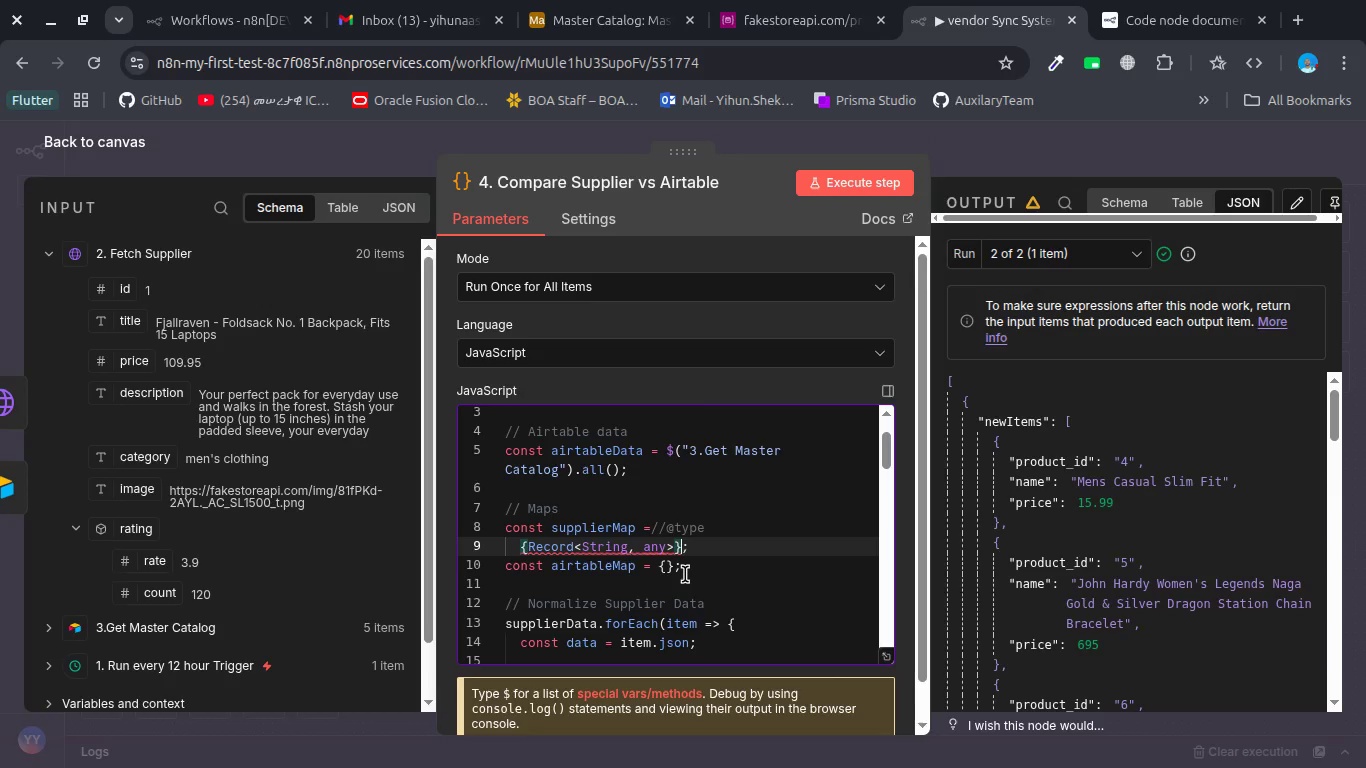 
key(Control+Z)
 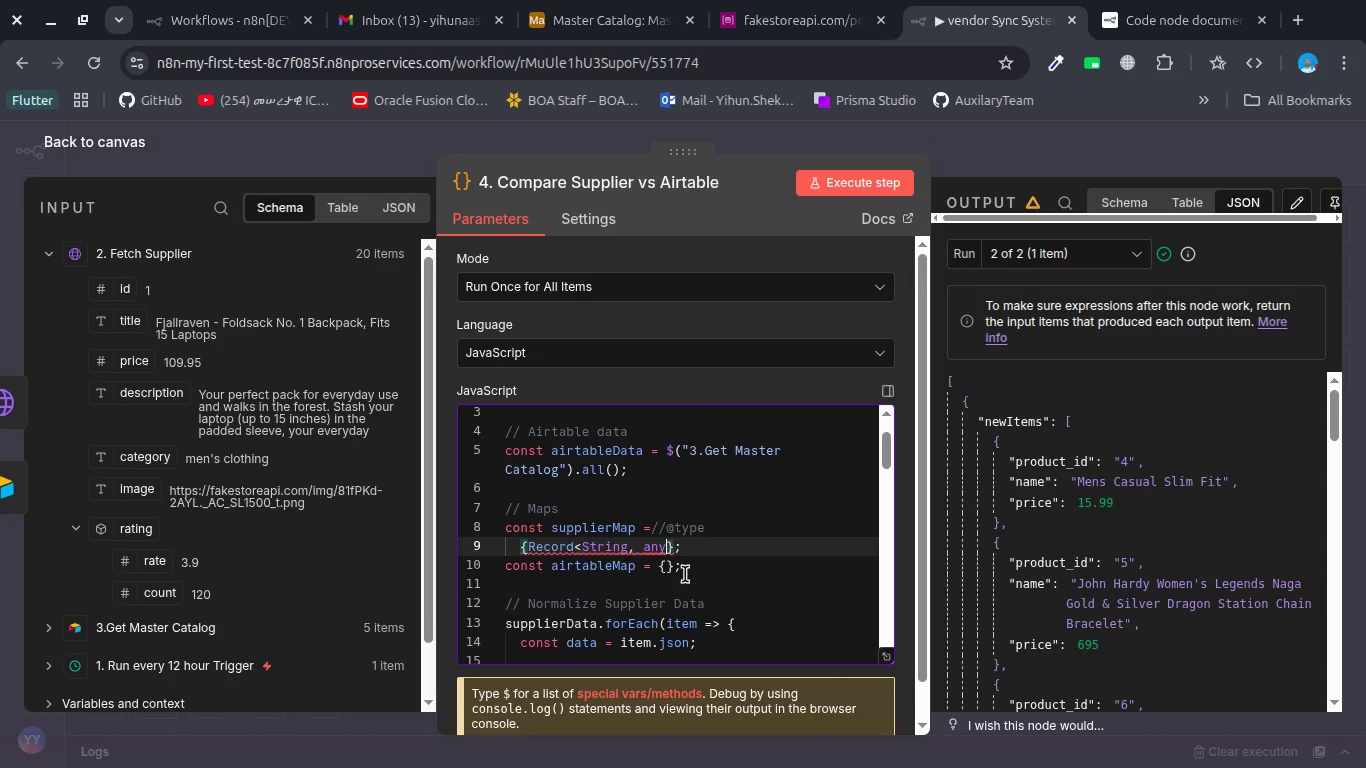 
key(Control+Z)
 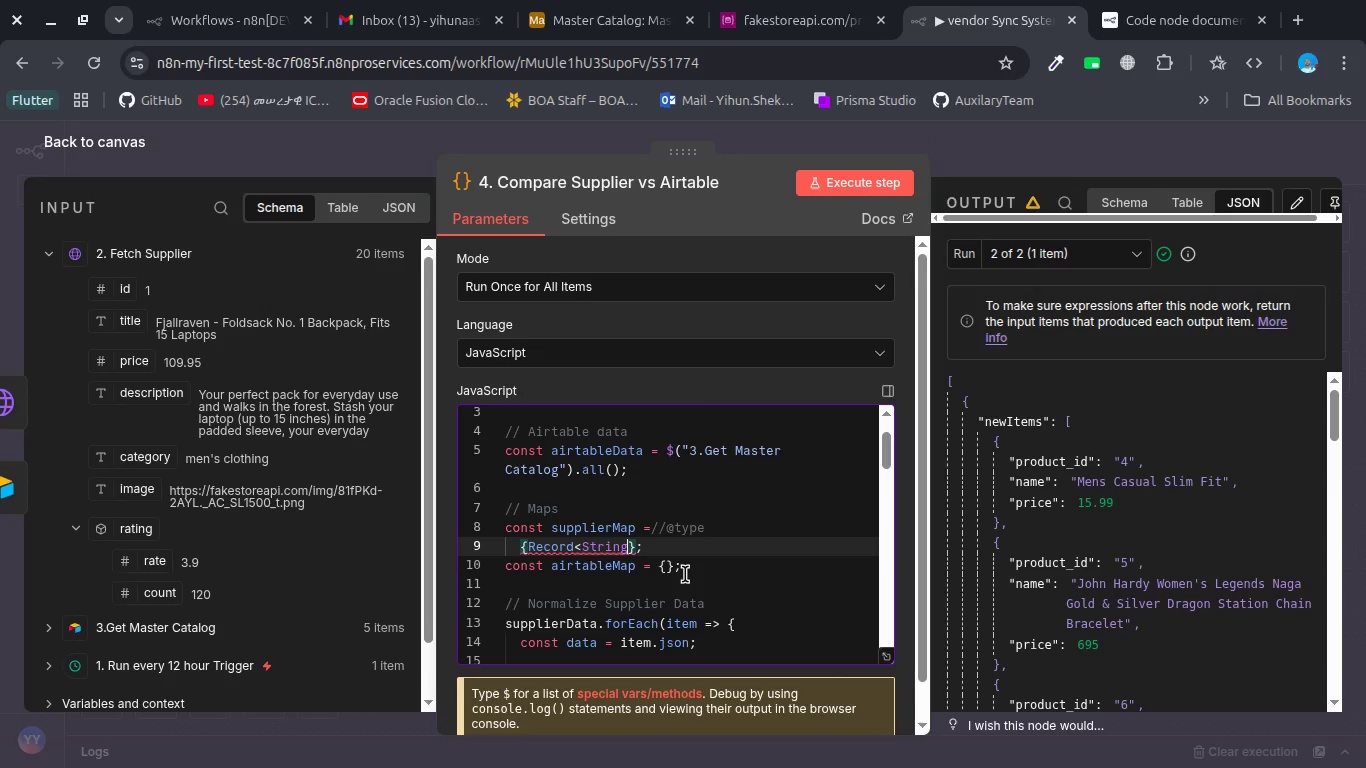 
key(Control+Z)
 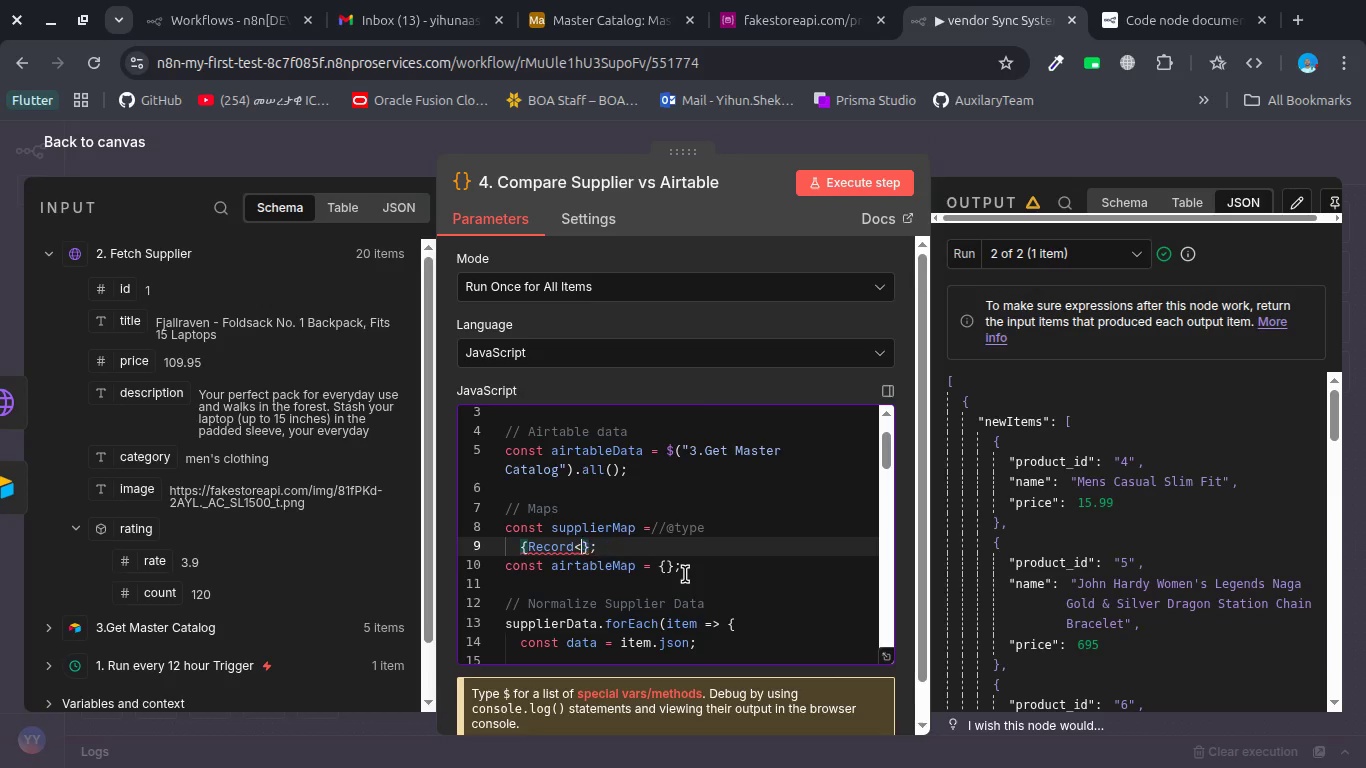 
key(Control+Z)
 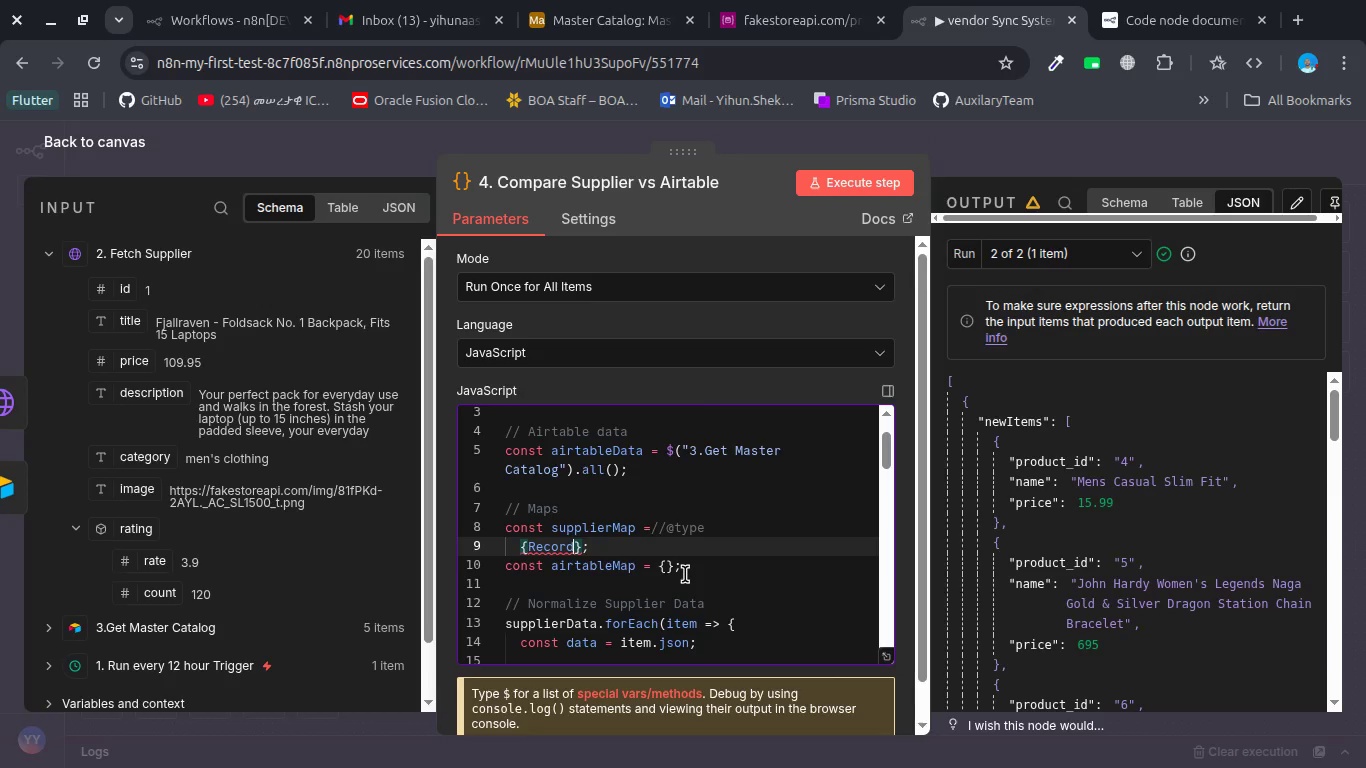 
key(Control+Z)
 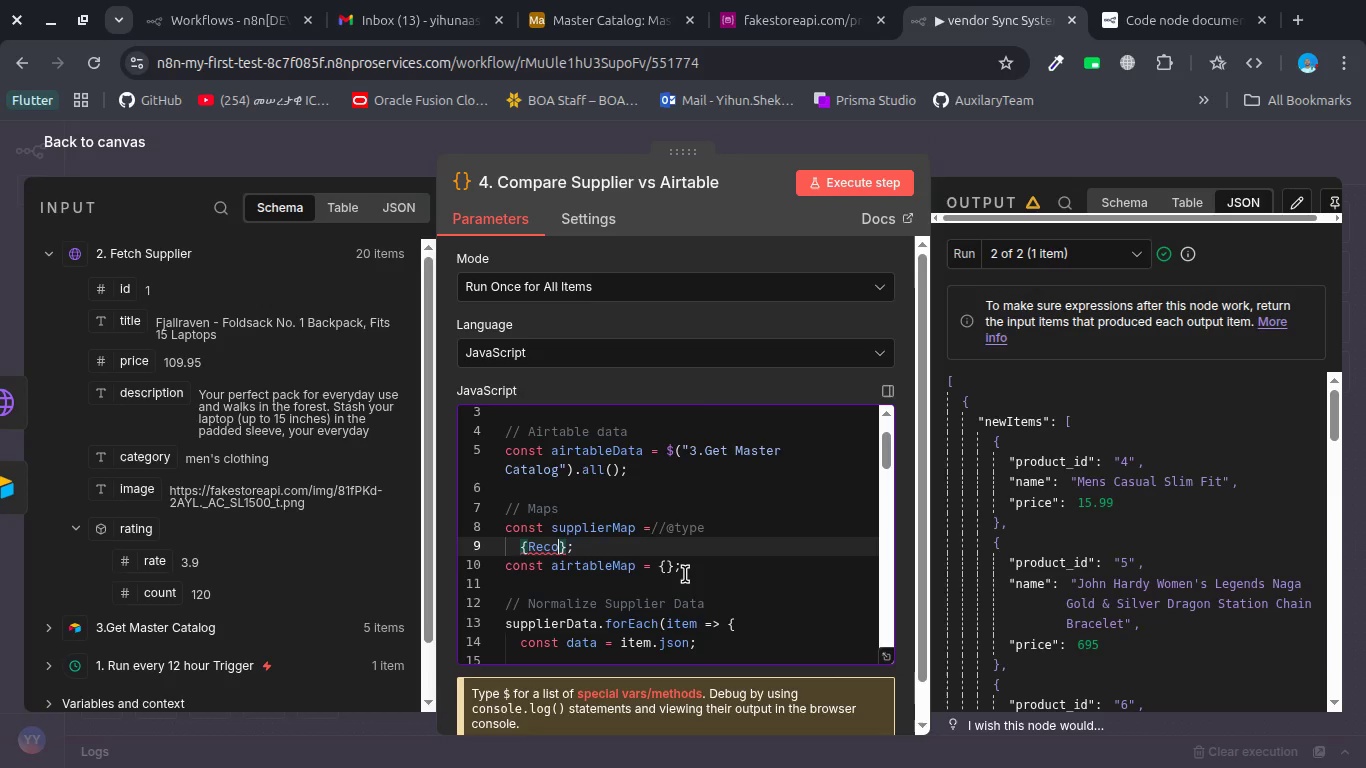 
key(Control+Z)
 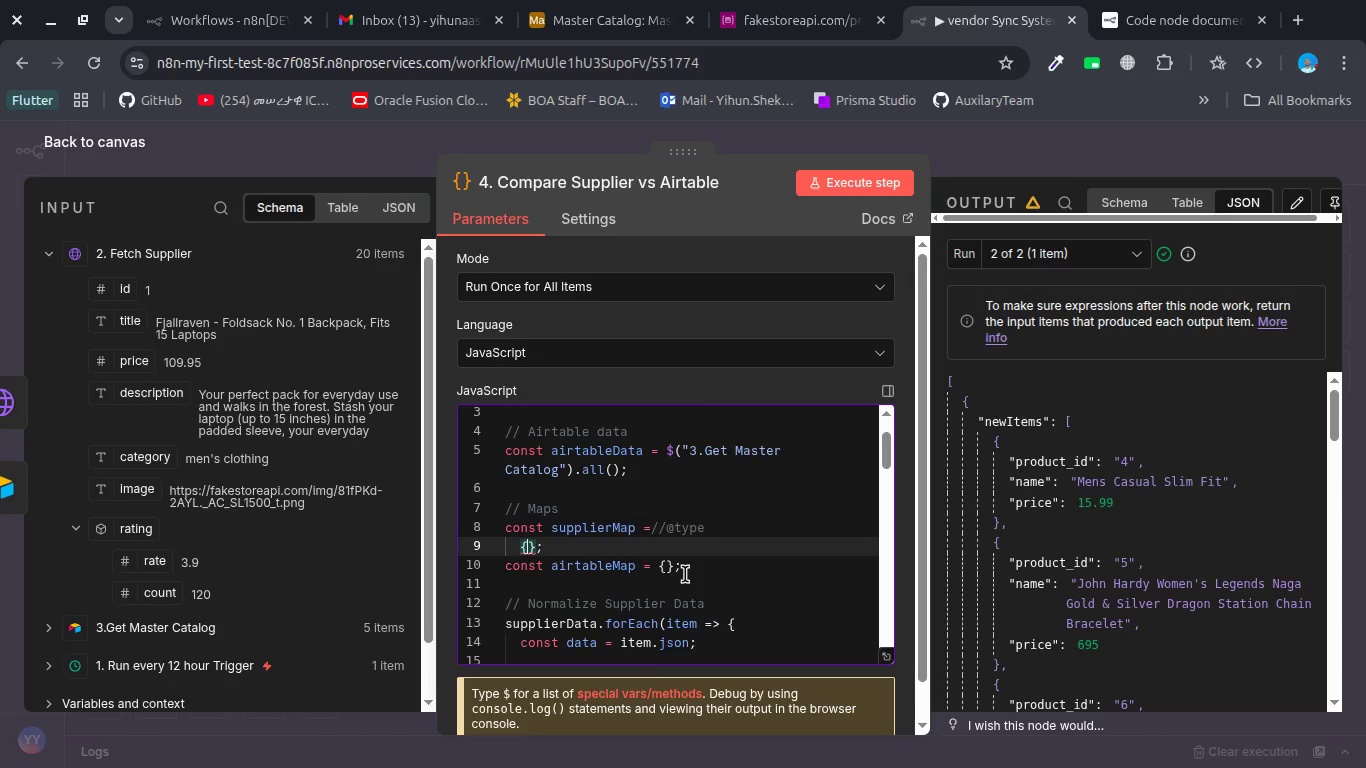 
key(Control+Z)
 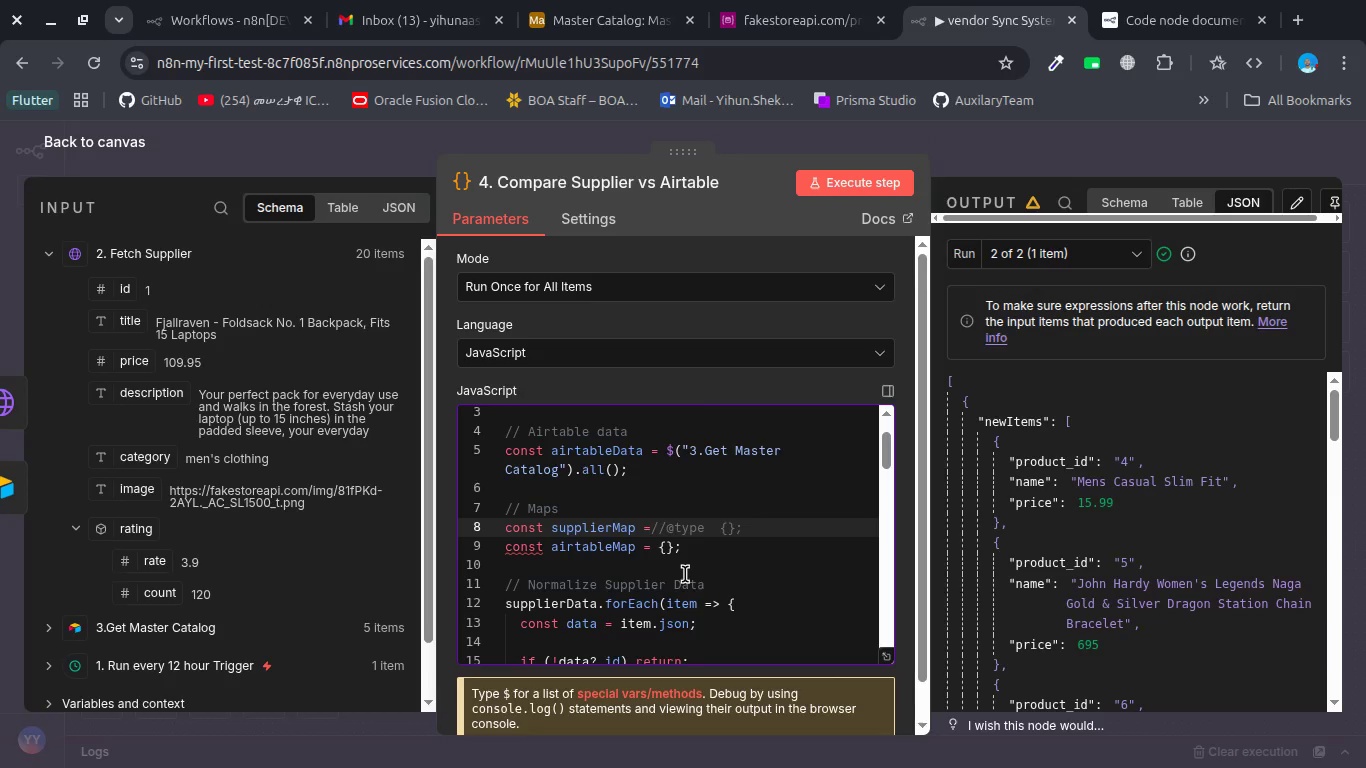 
key(Control+ControlLeft)
 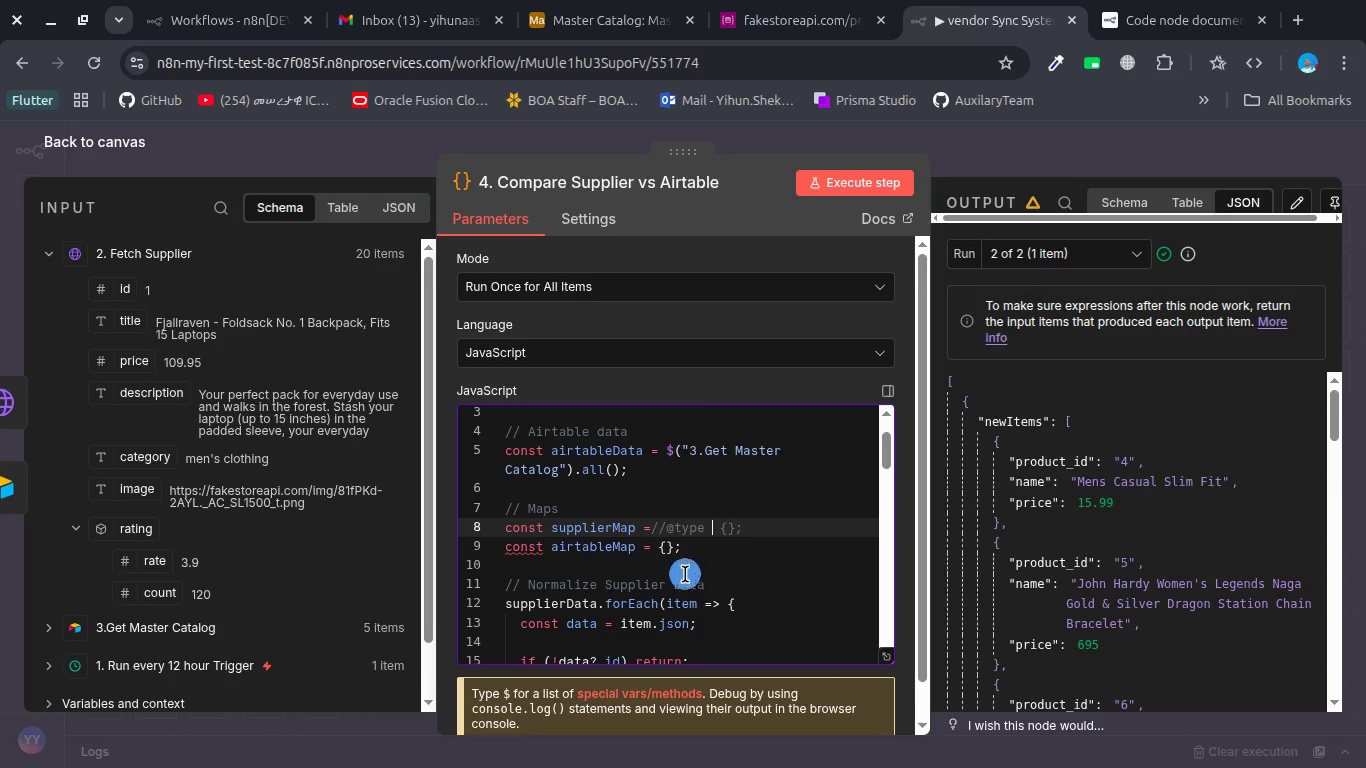 
key(Alt+AltLeft)
 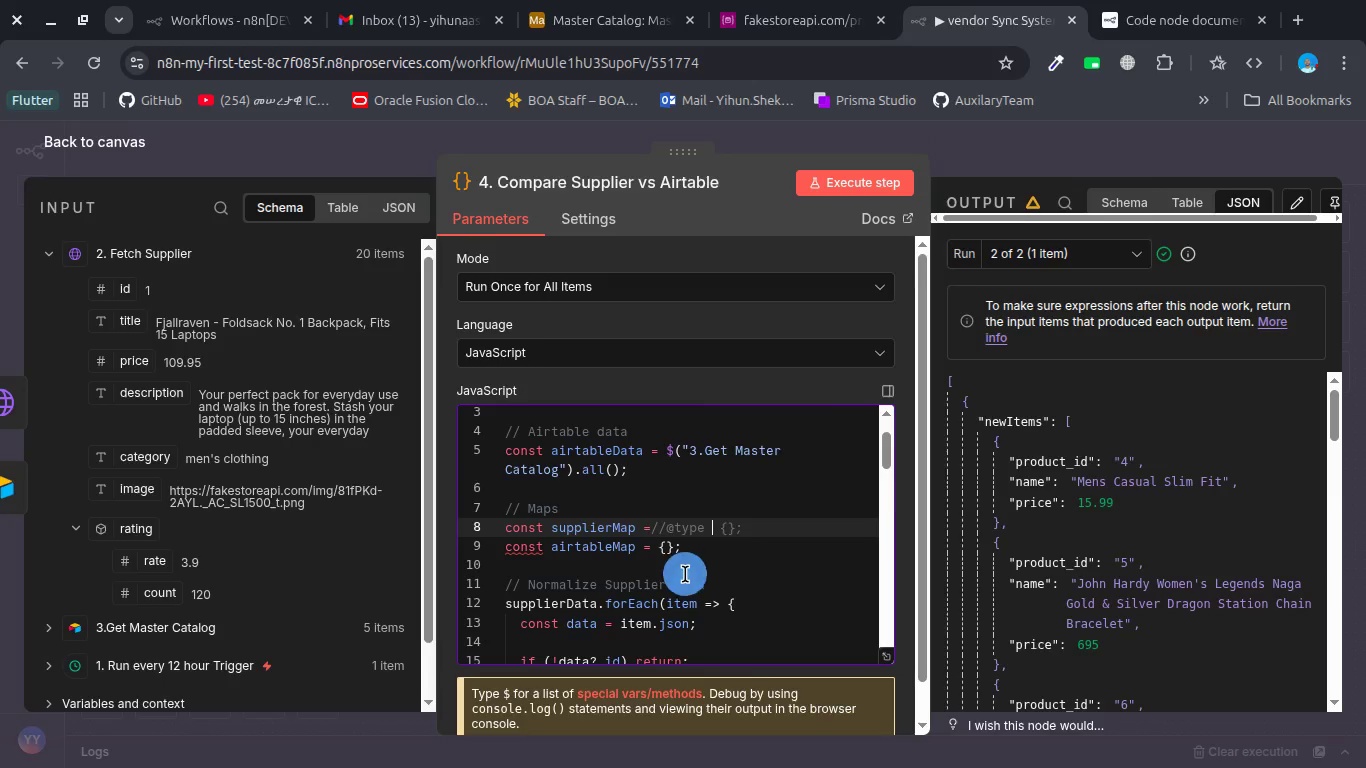 
key(Alt+Tab)
 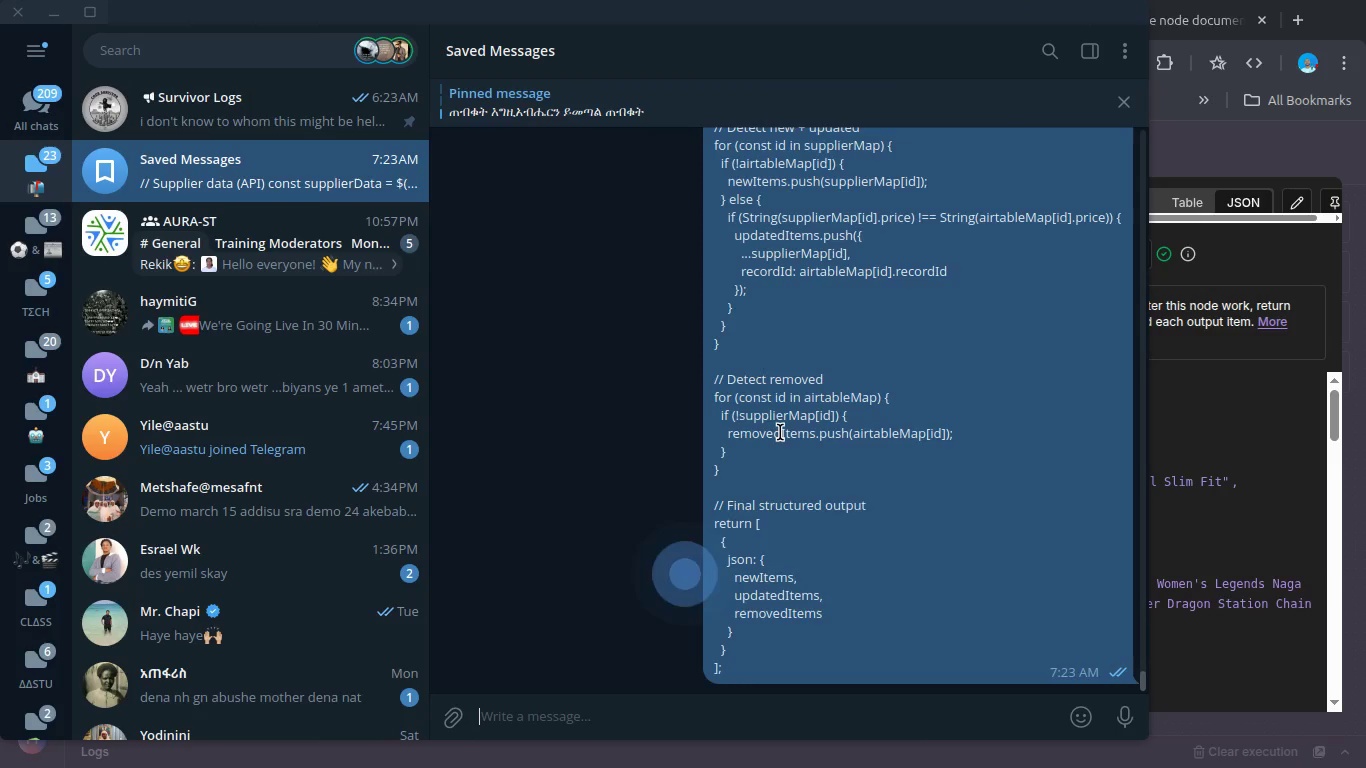 
scroll: coordinate [780, 432], scroll_direction: up, amount: 30.0
 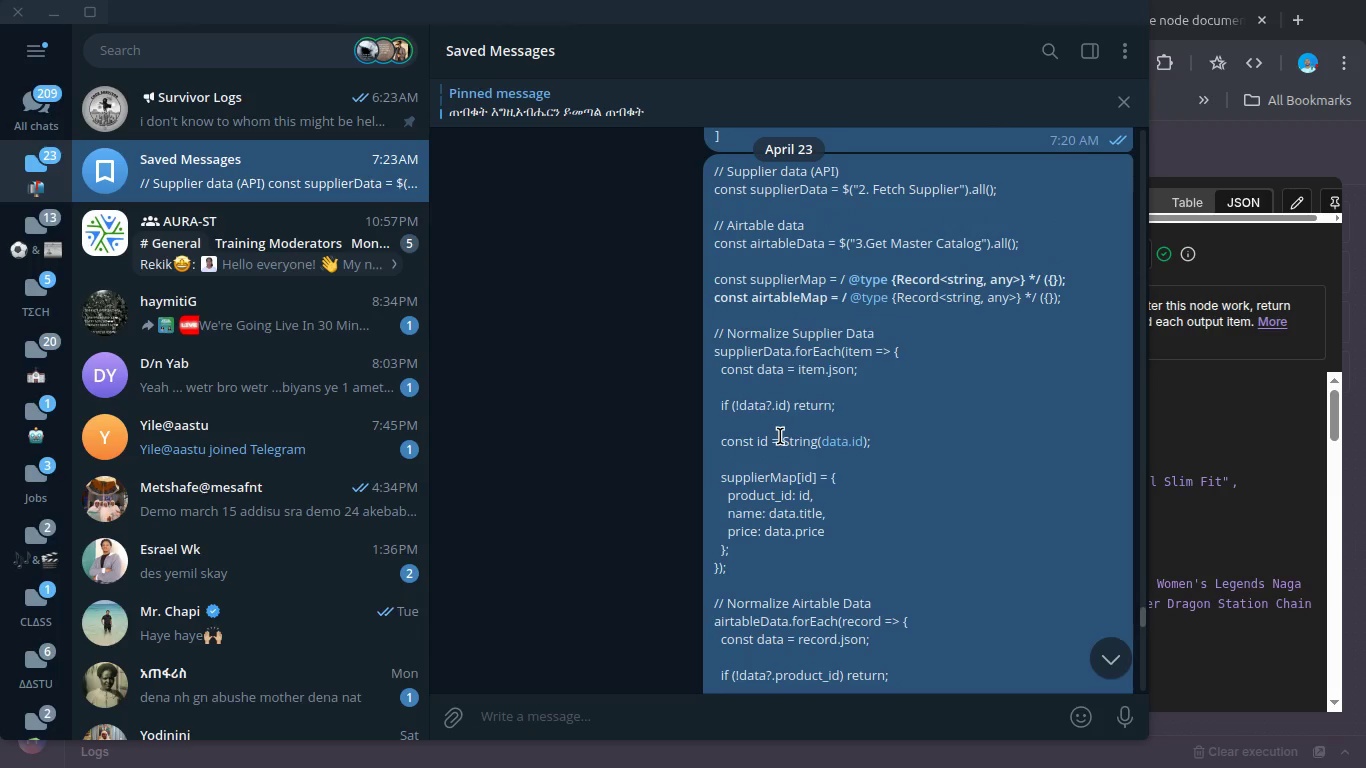 
left_click_drag(start_coordinate=[747, 324], to_coordinate=[698, 273])
 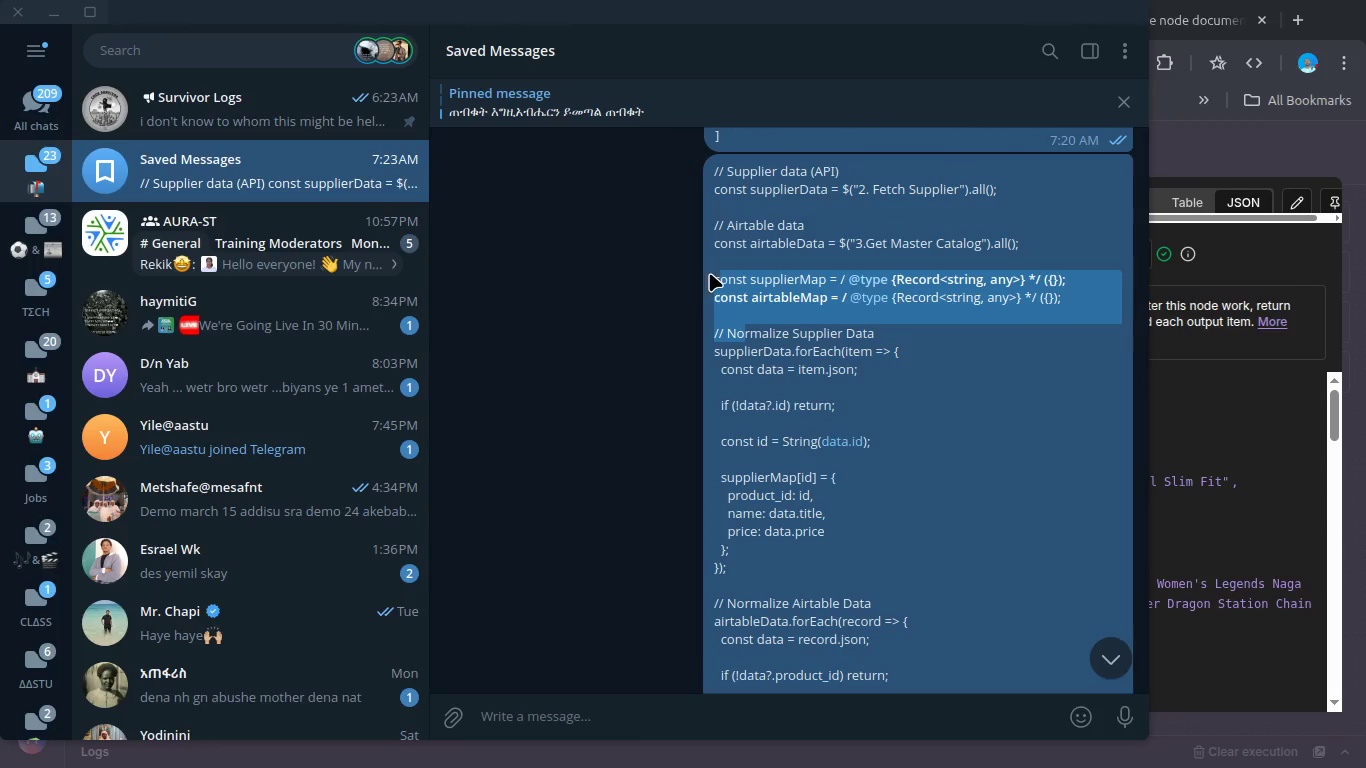 
left_click([709, 273])
 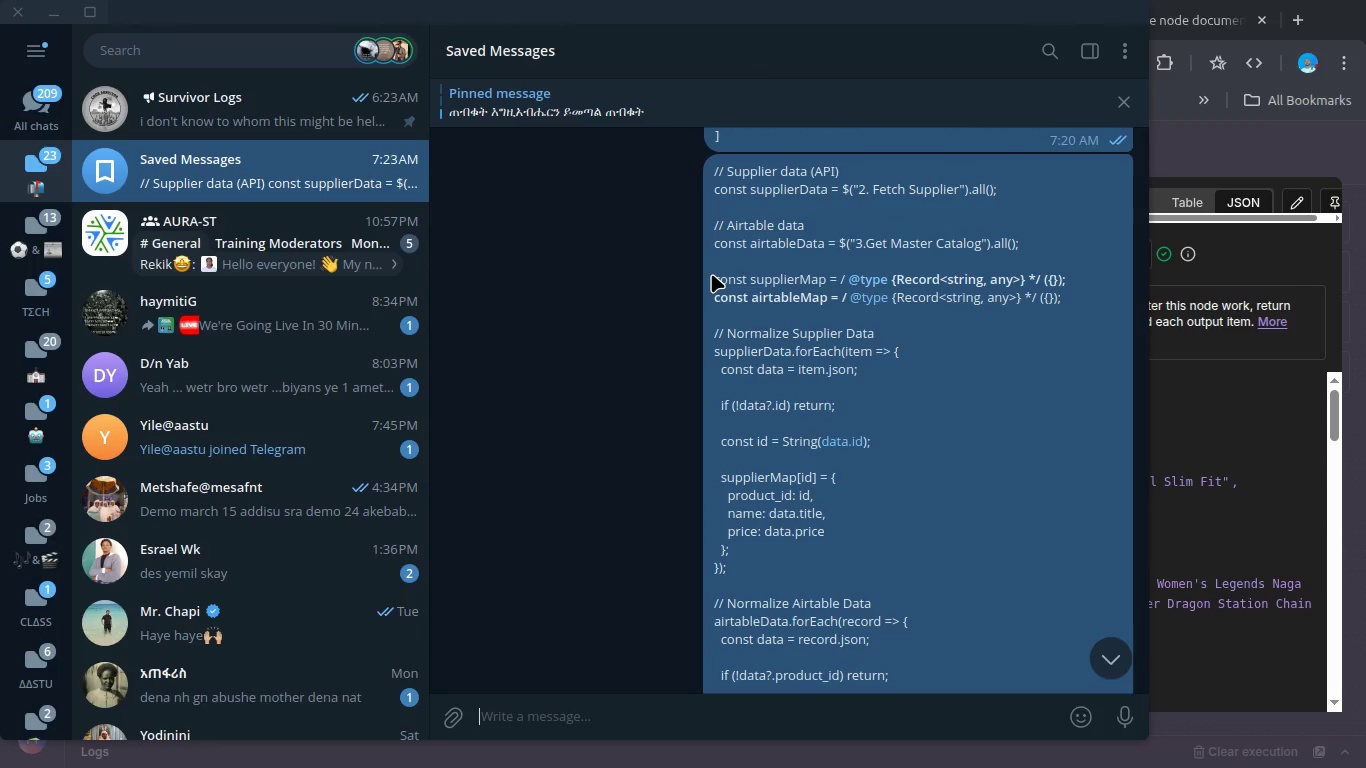 
left_click_drag(start_coordinate=[711, 274], to_coordinate=[1068, 301])
 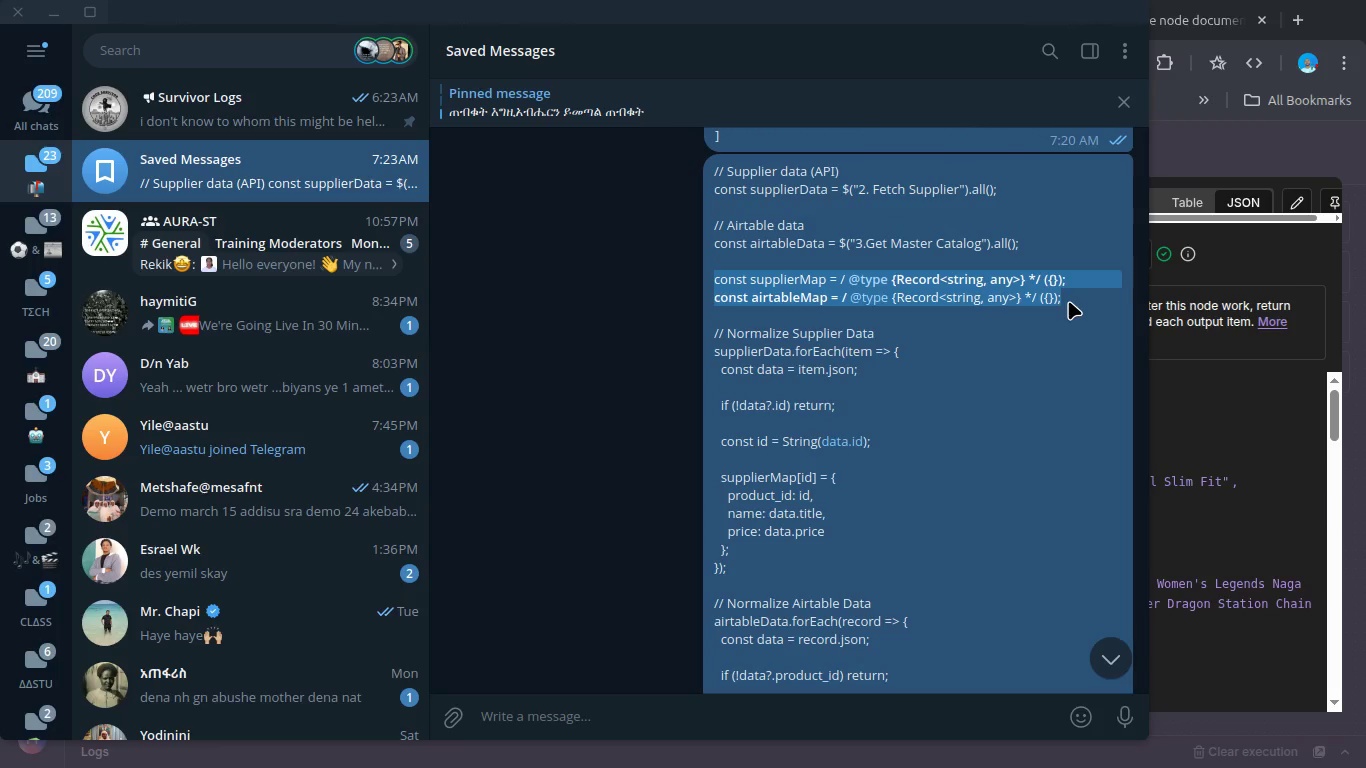 
key(Control+C)
 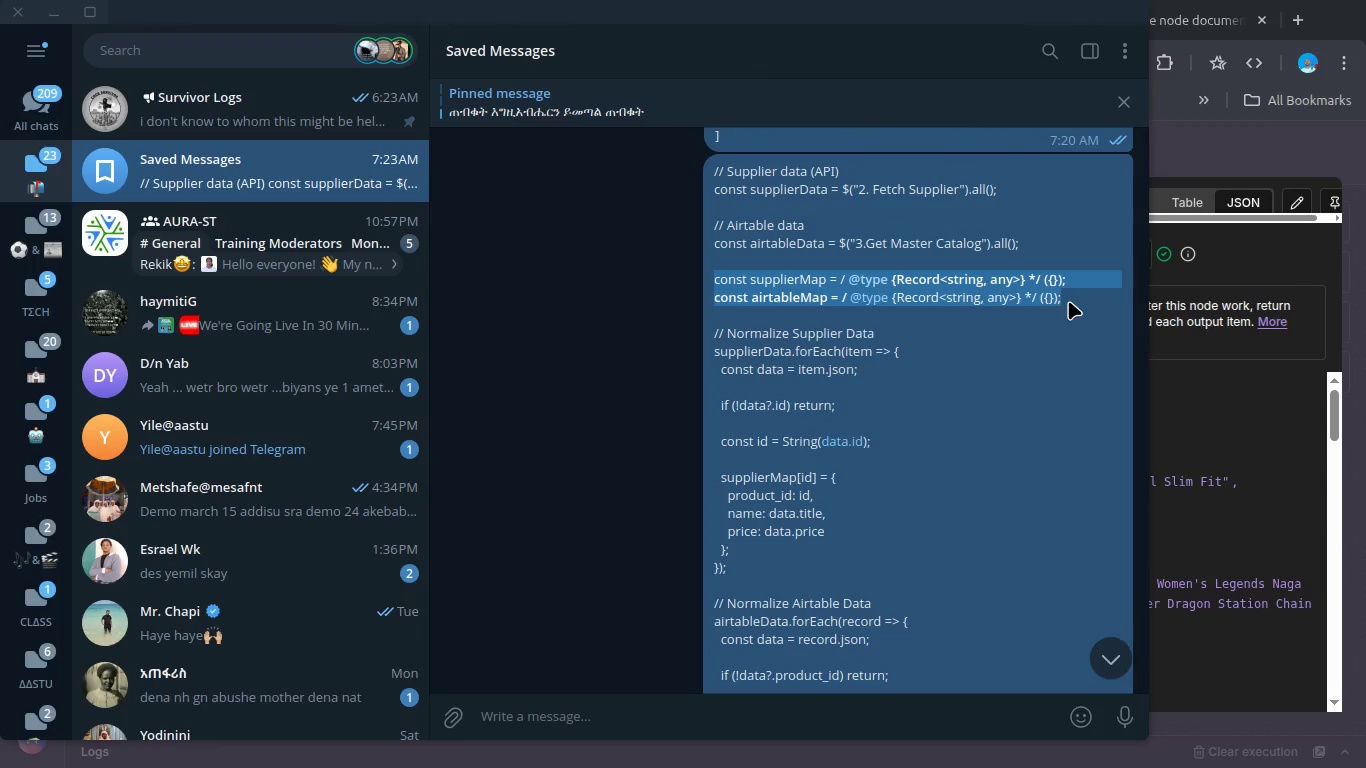 
key(Control+C)
 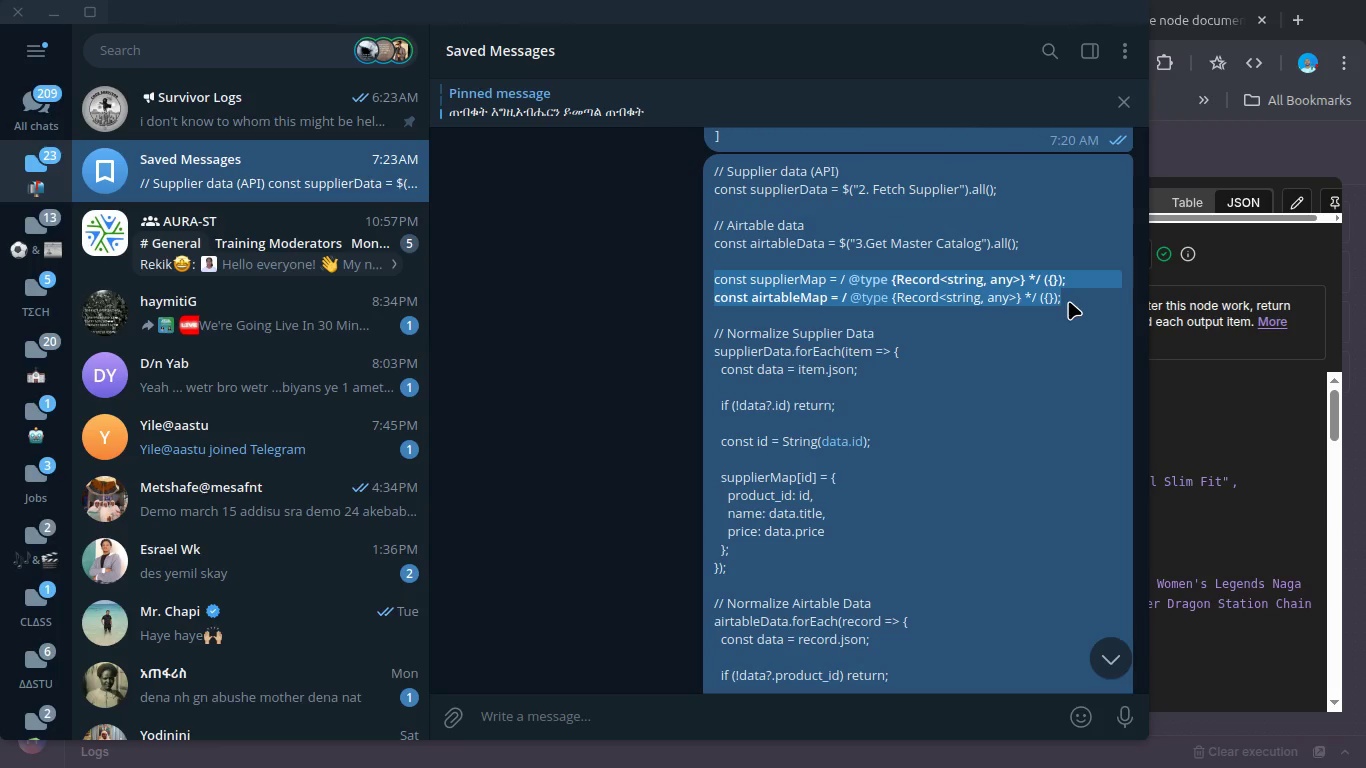 
key(Alt+AltLeft)
 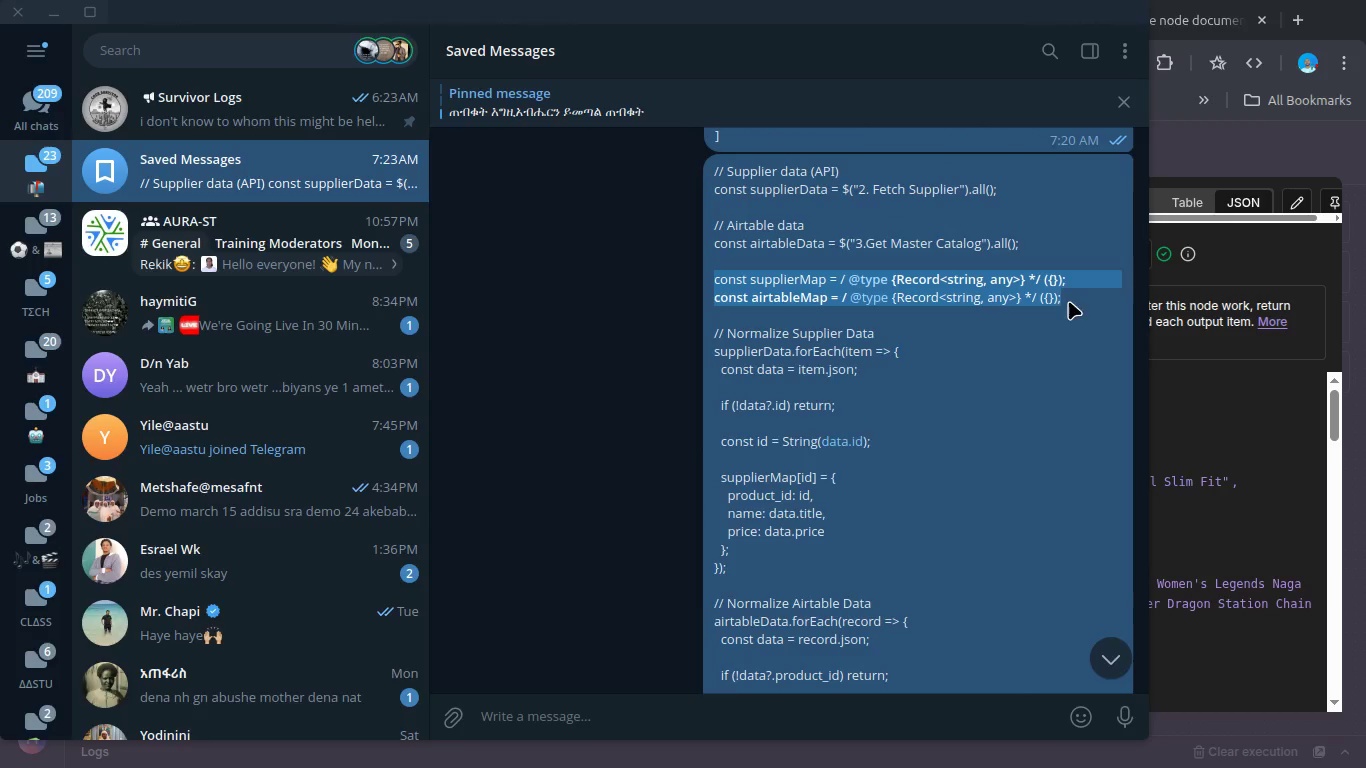 
key(Alt+Tab)
 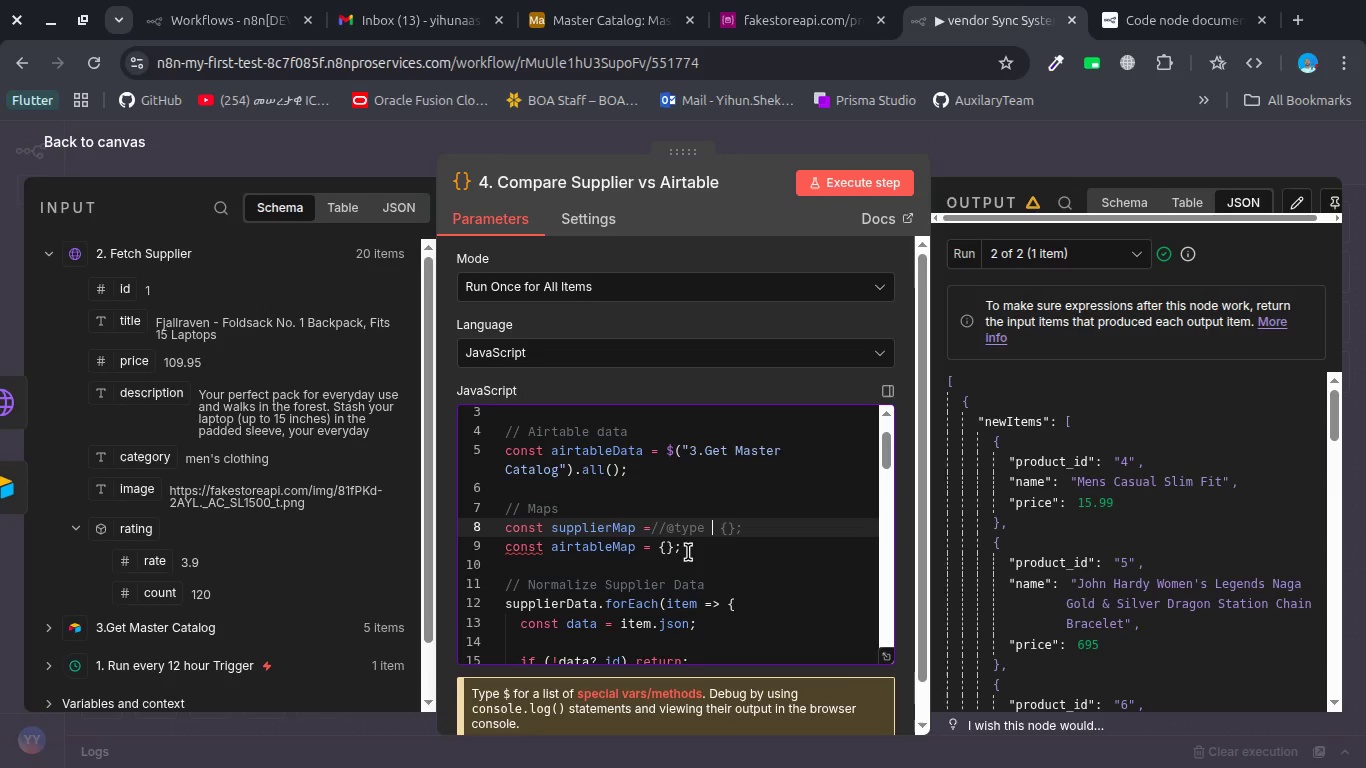 
left_click_drag(start_coordinate=[693, 554], to_coordinate=[479, 529])
 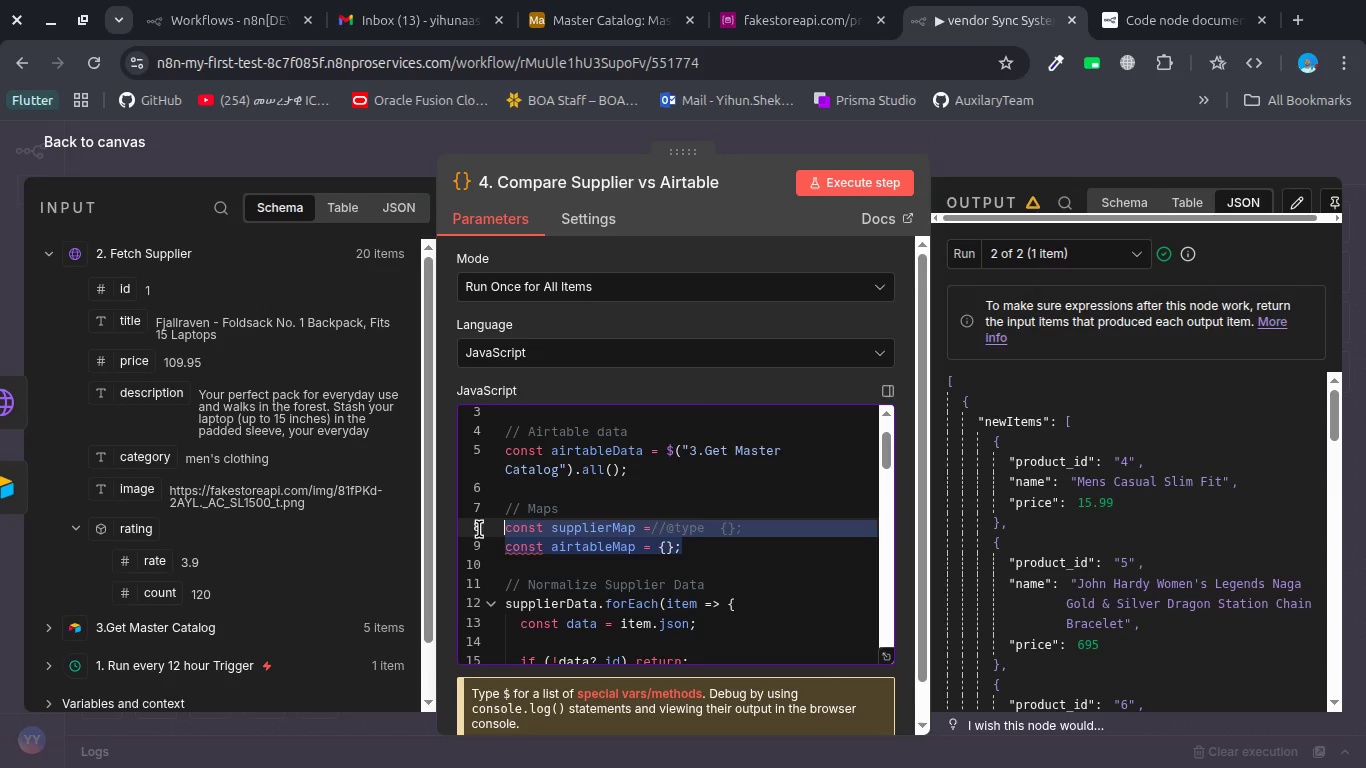 
key(Control+V)
 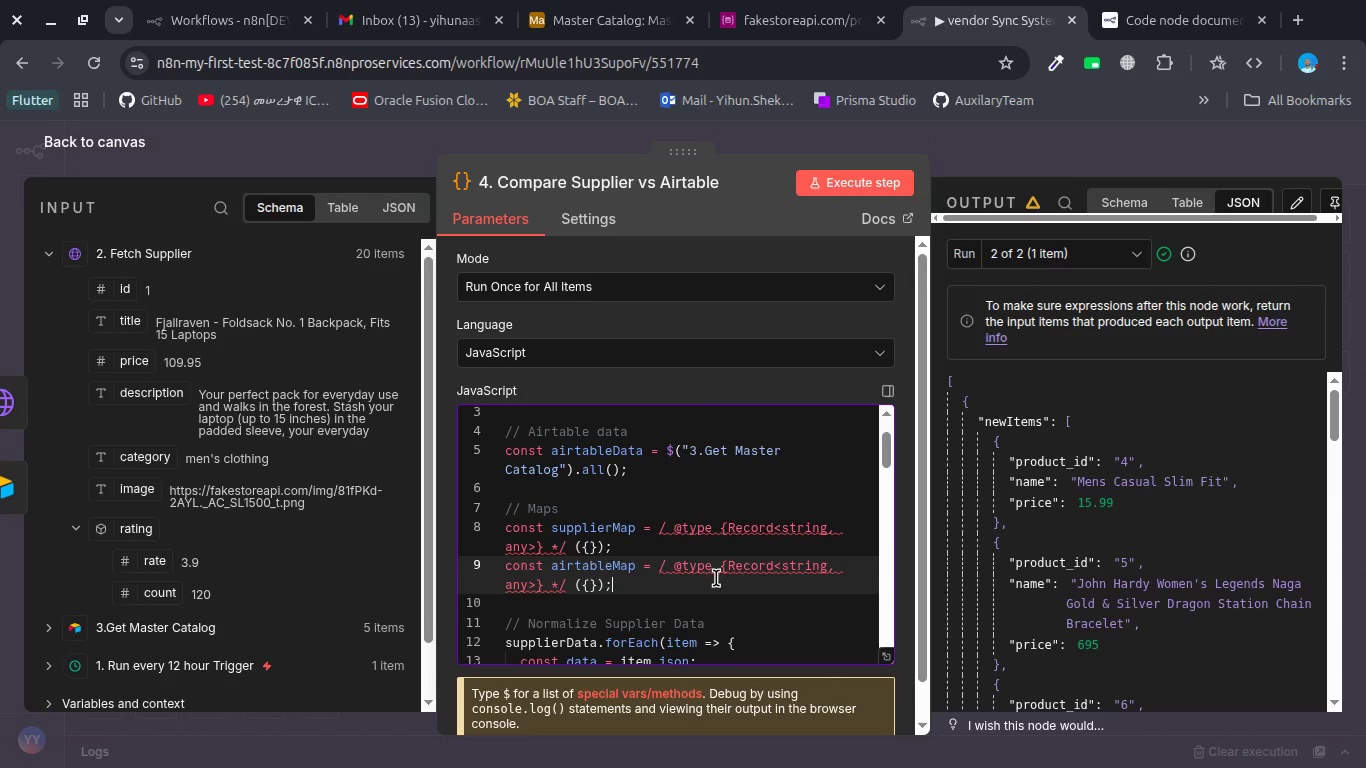 
key(Control+Z)
 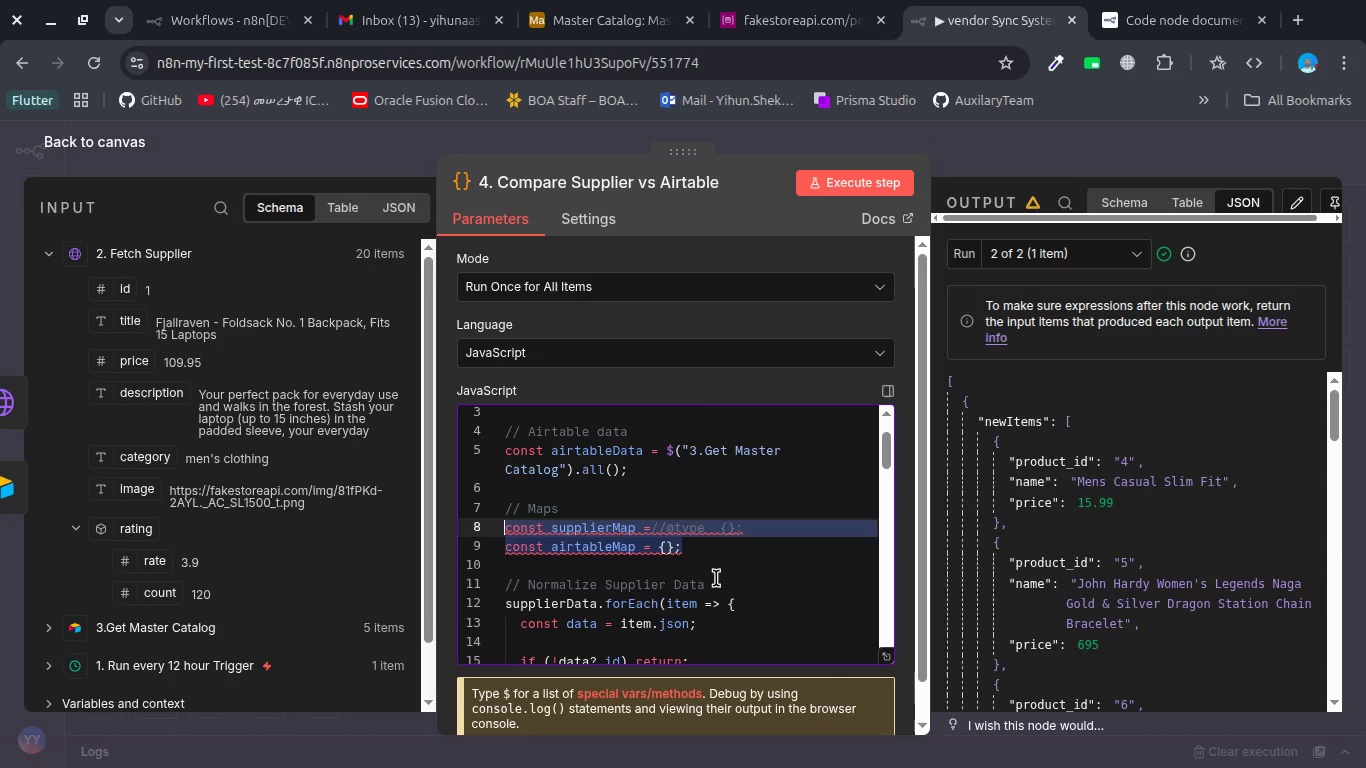 
key(Control+Z)
 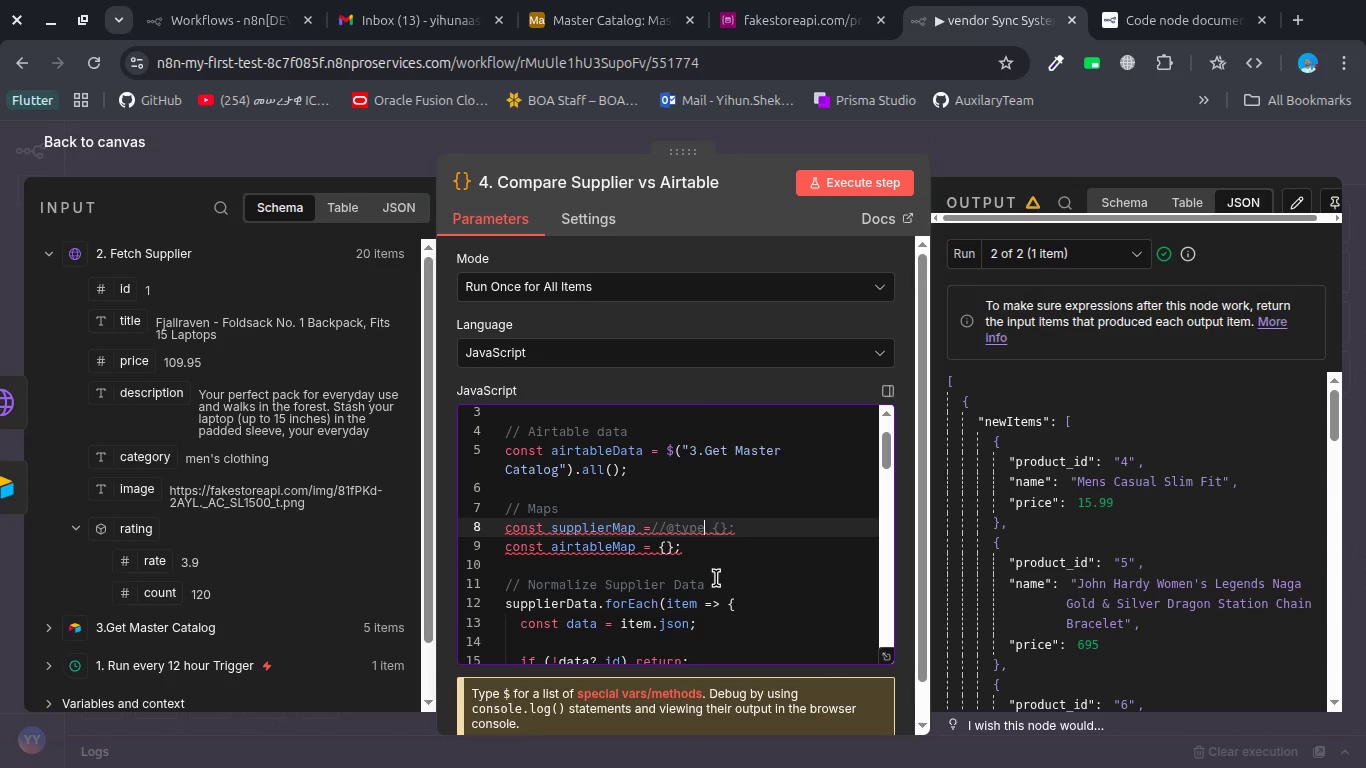 
key(Control+Z)
 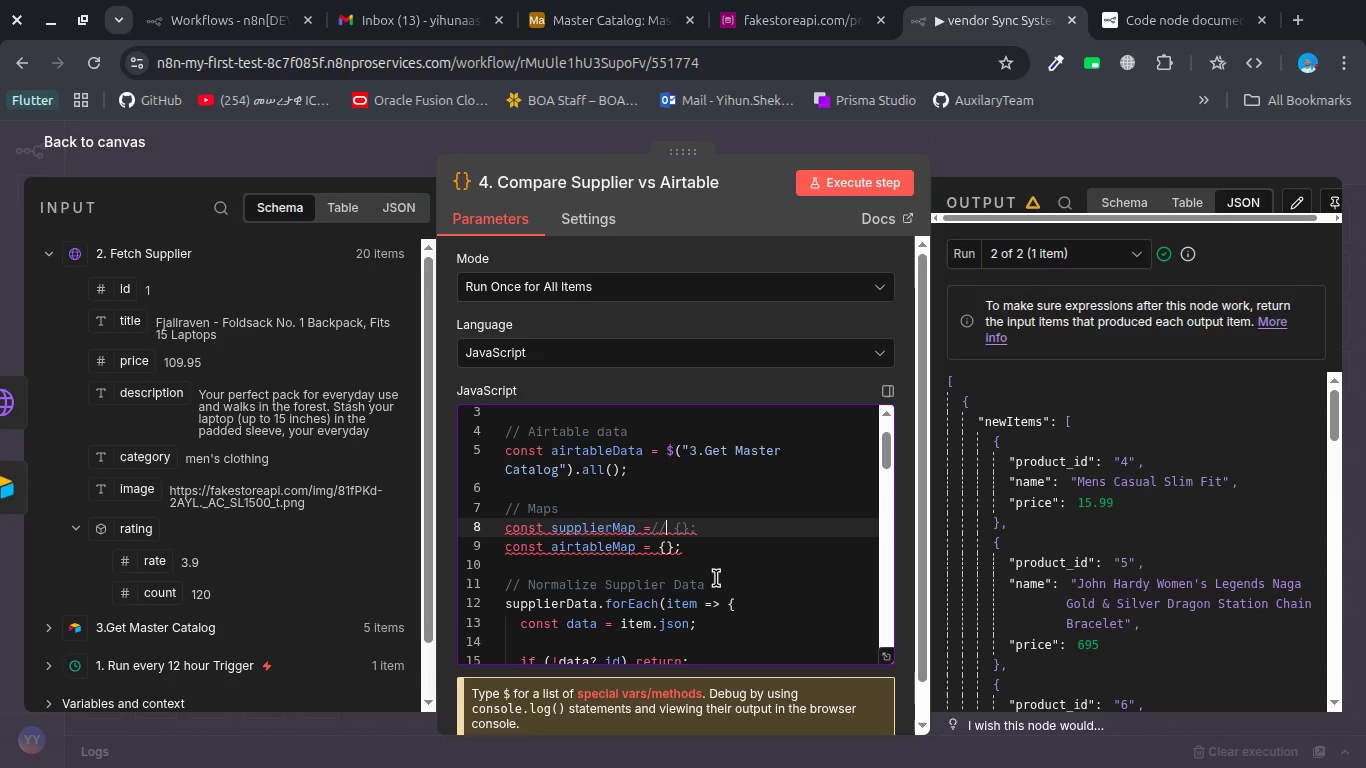 
key(Control+Z)
 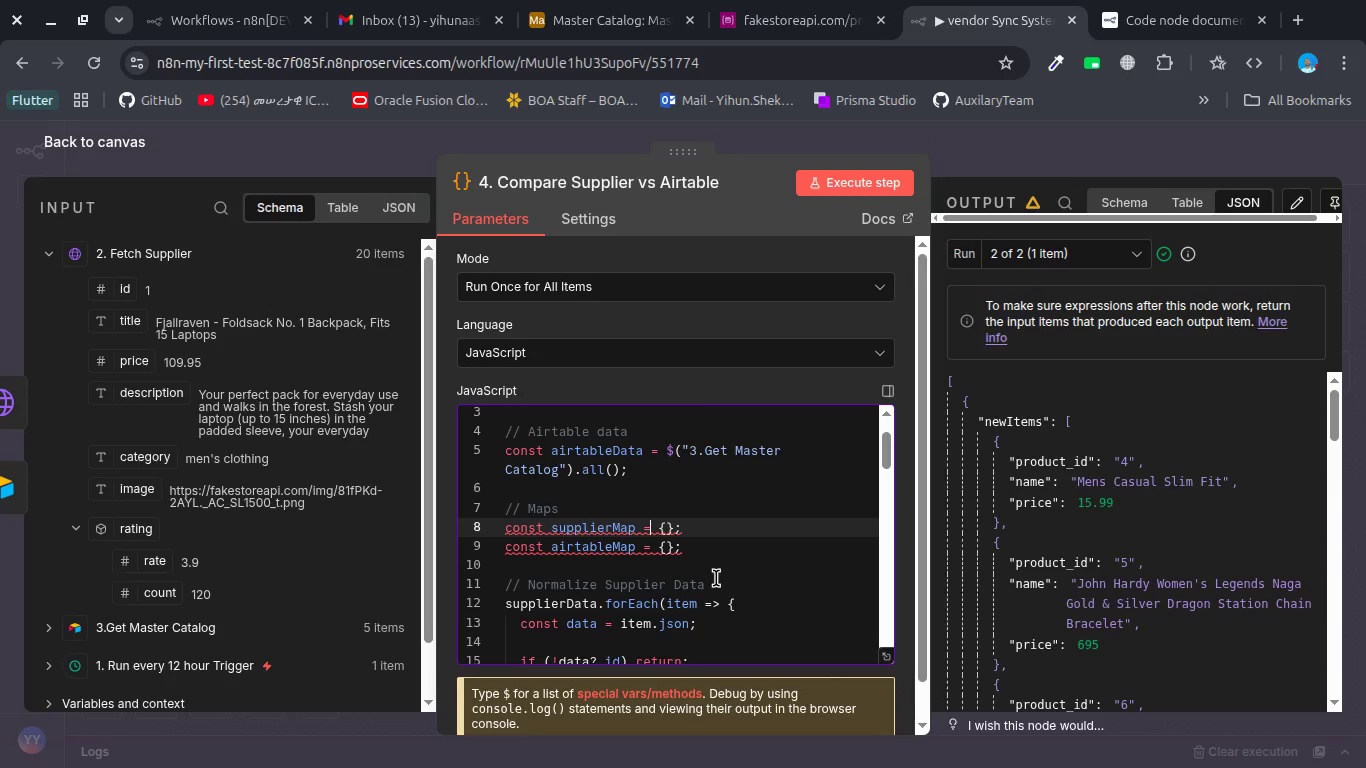 
key(Control+Z)
 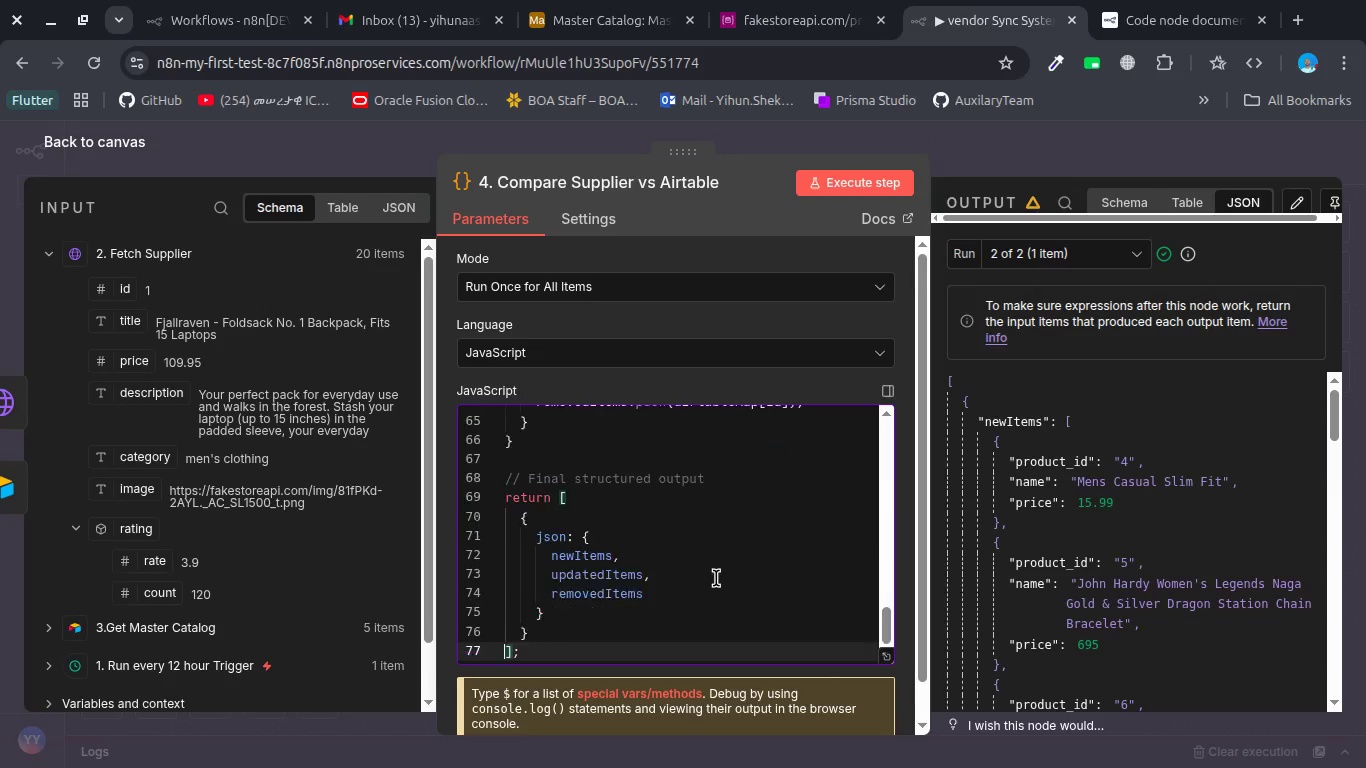 
key(Control+Z)
 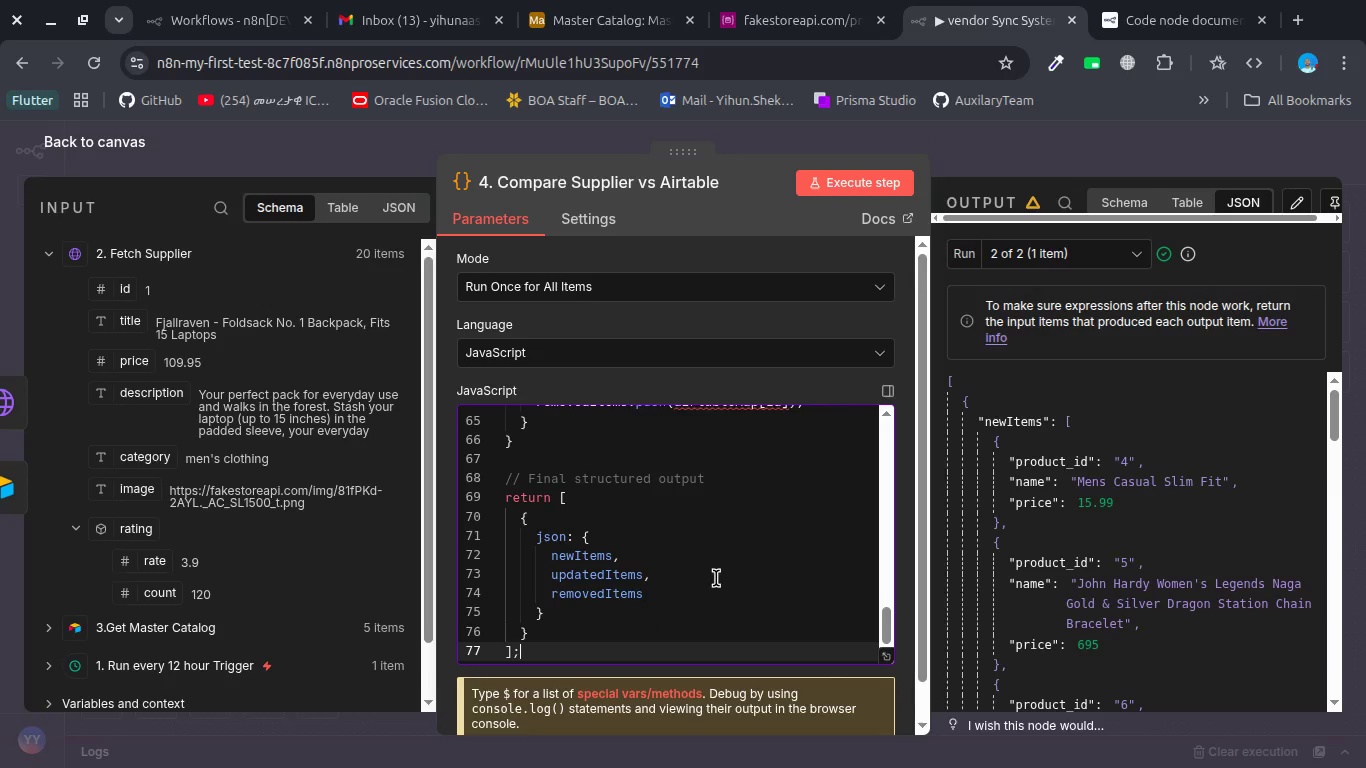 
key(Control+Z)
 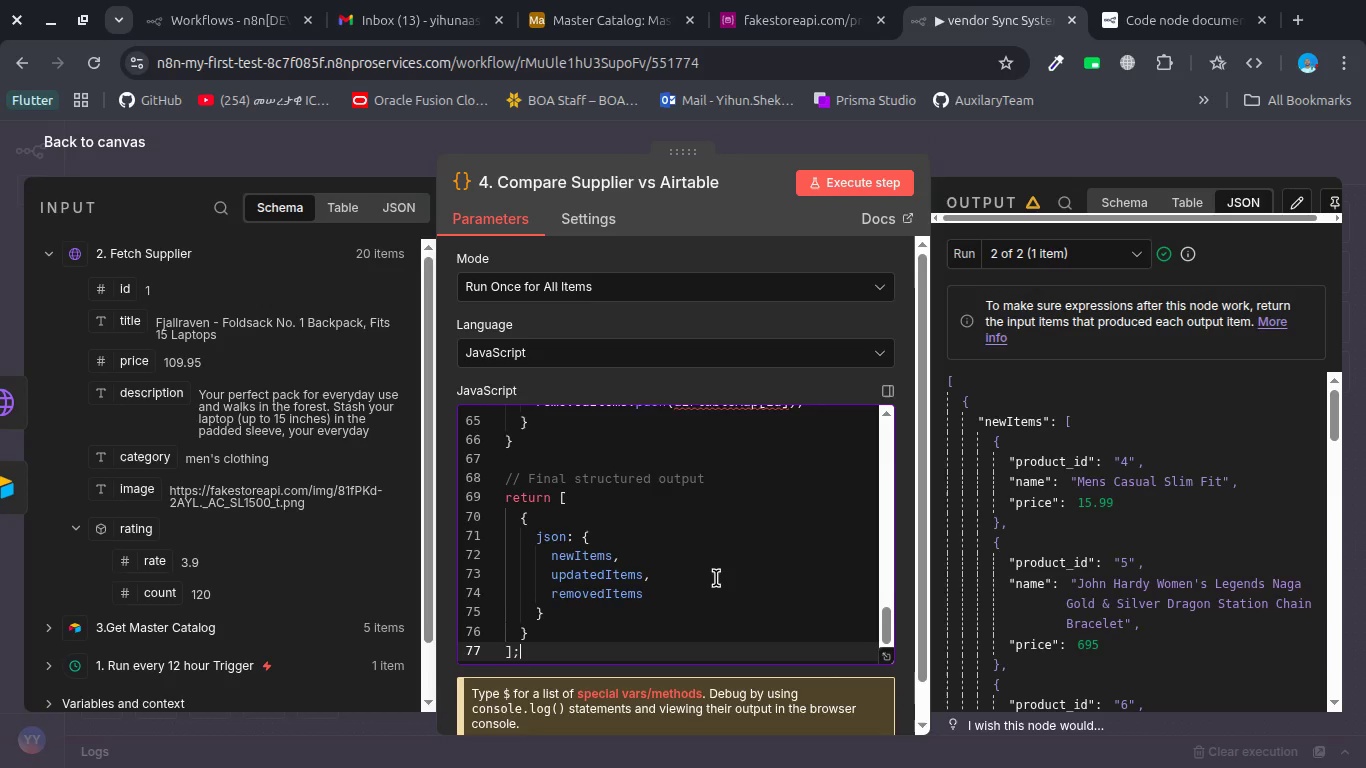 
key(Control+Z)
 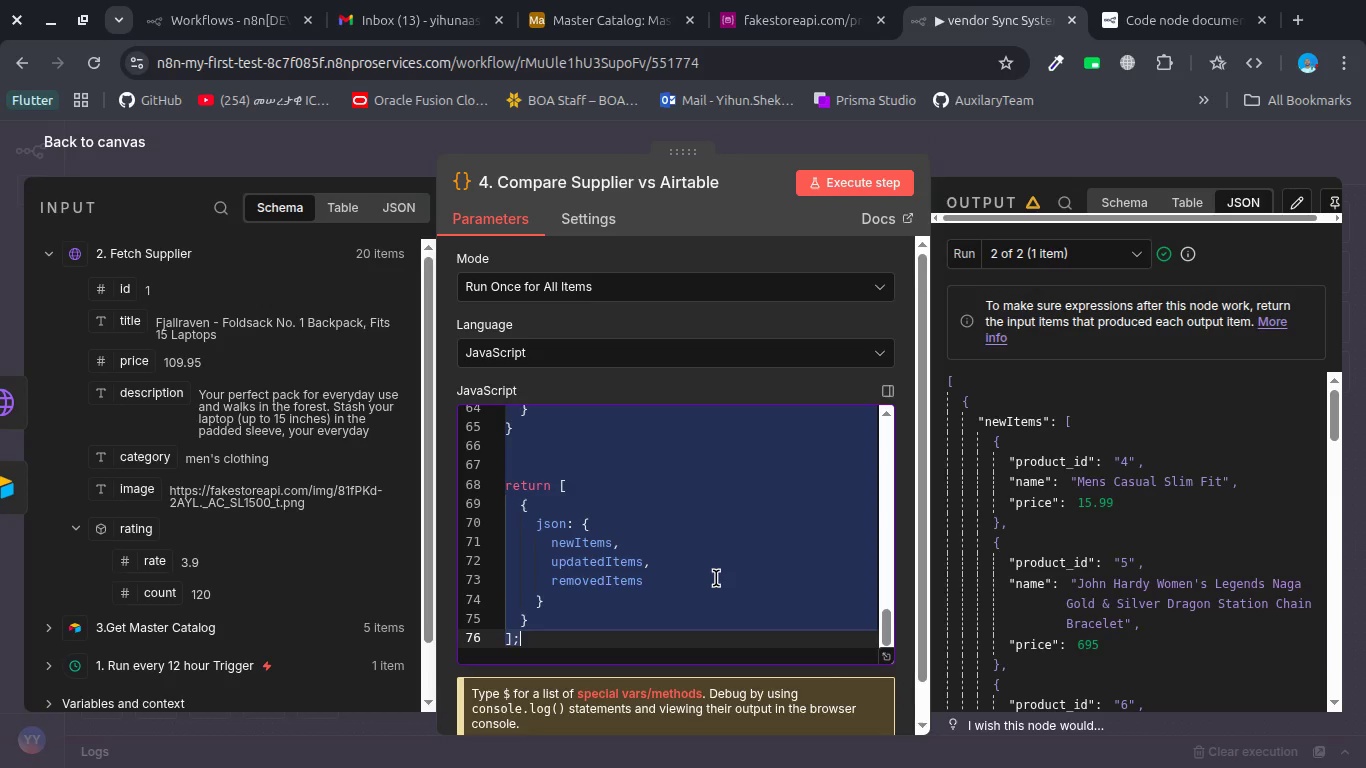 
scroll: coordinate [716, 578], scroll_direction: up, amount: 16.0
 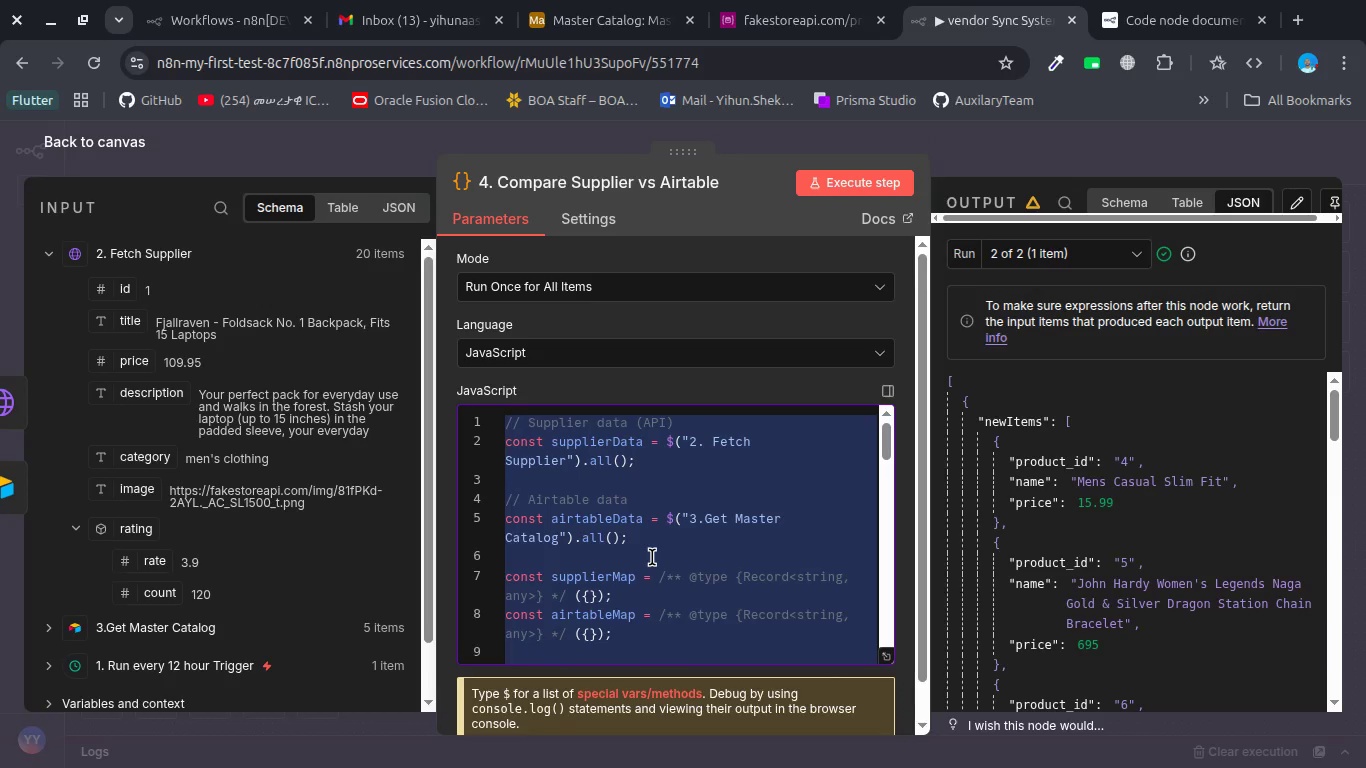 
left_click([649, 581])
 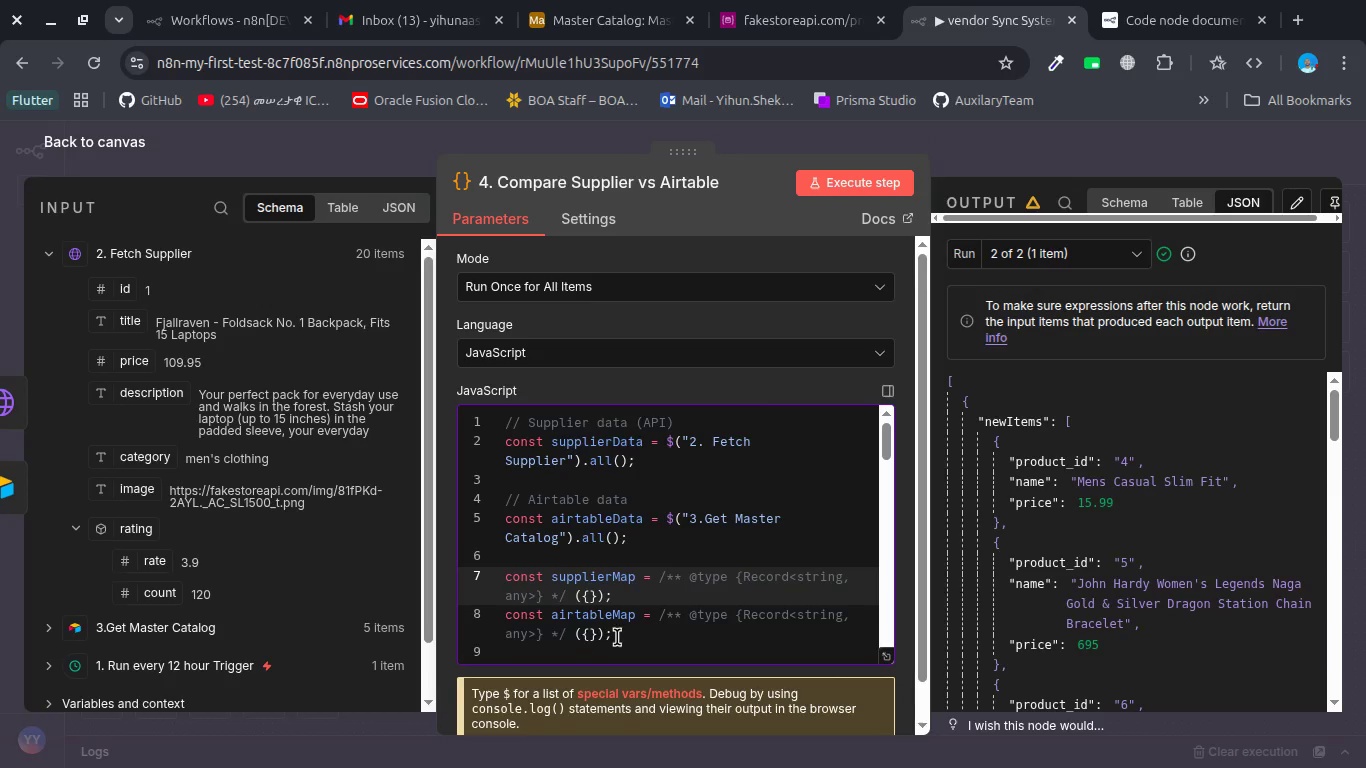 
left_click_drag(start_coordinate=[629, 636], to_coordinate=[487, 574])
 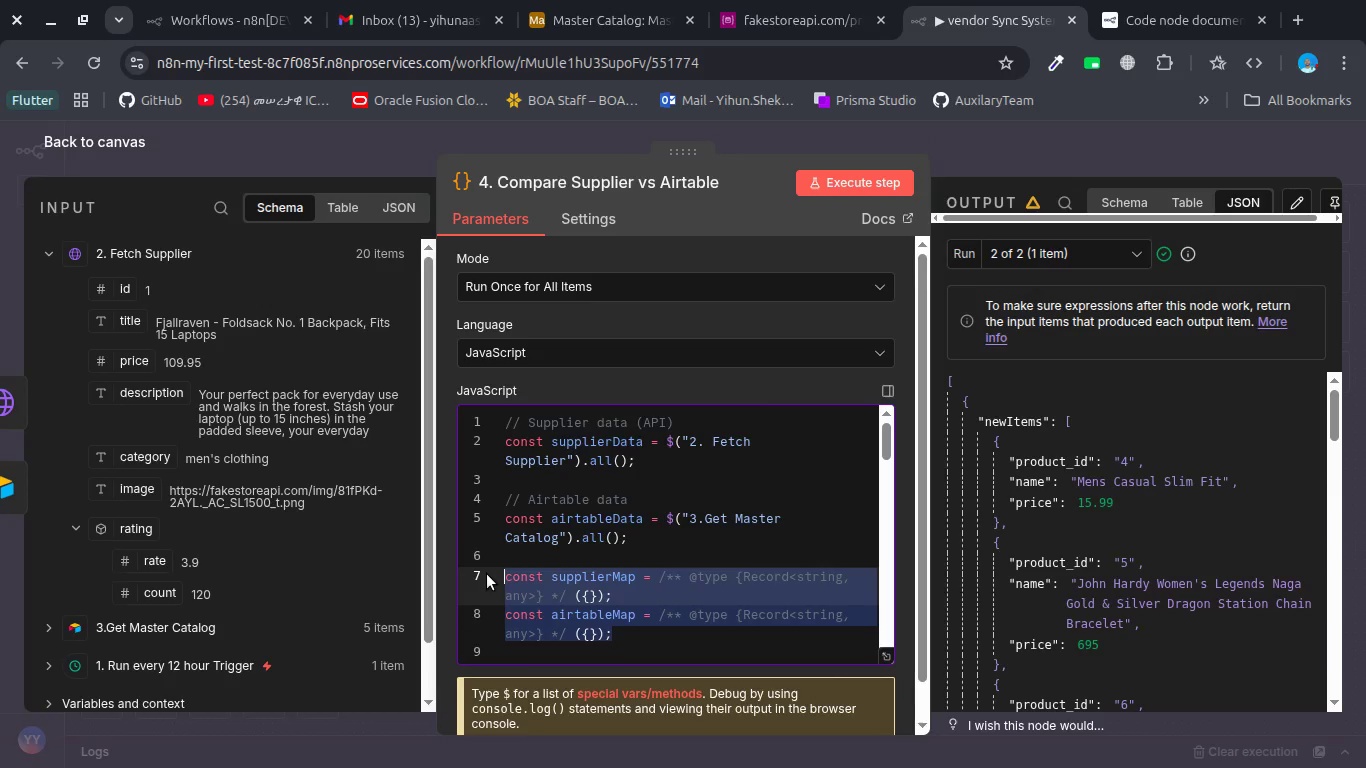 
key(Control+C)
 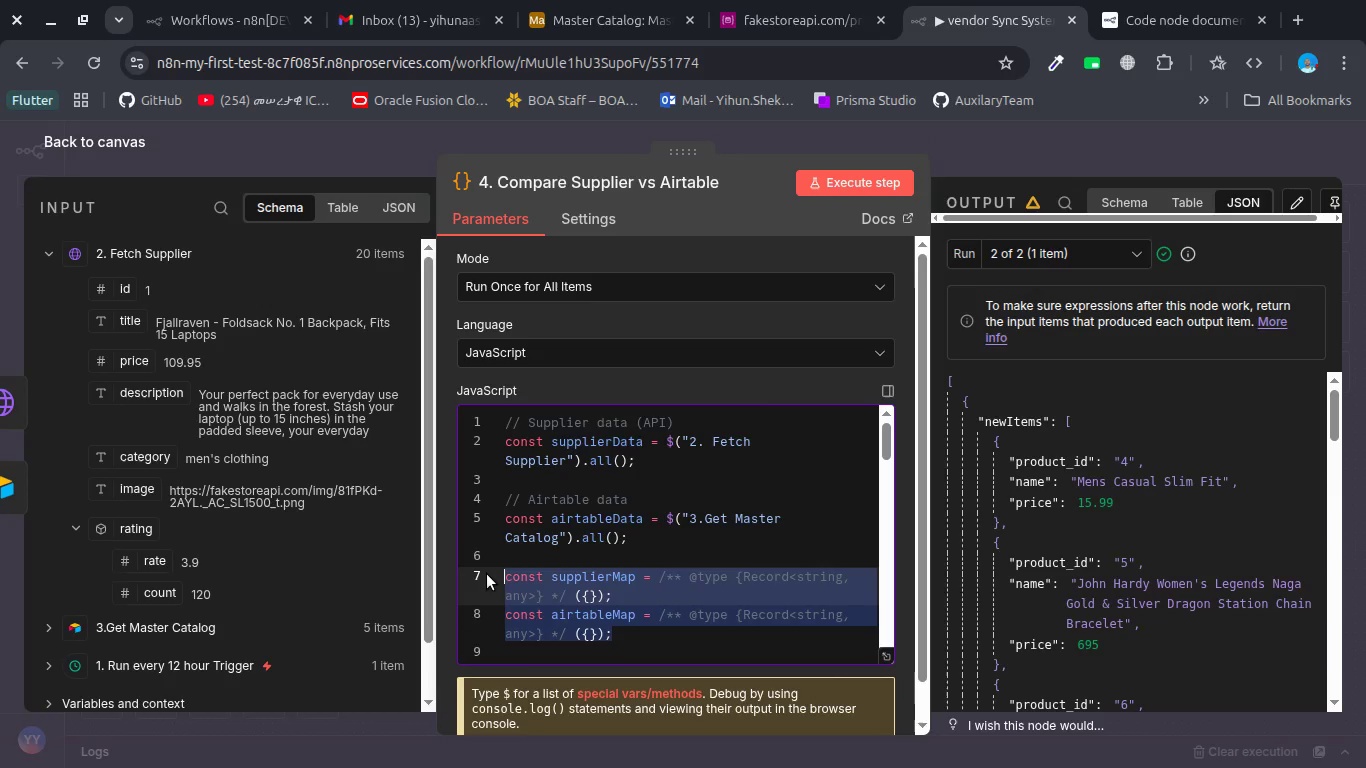 
key(Control+C)
 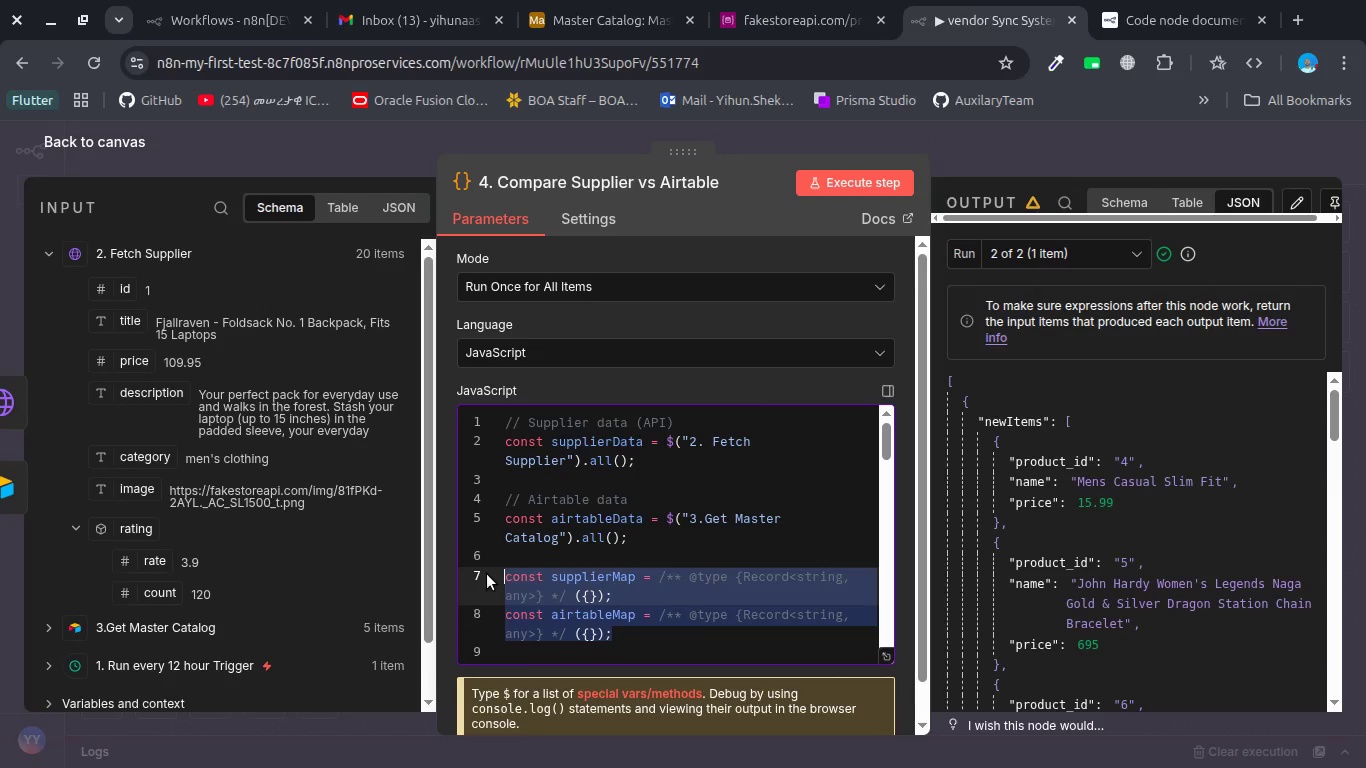 
wait(6.43)
 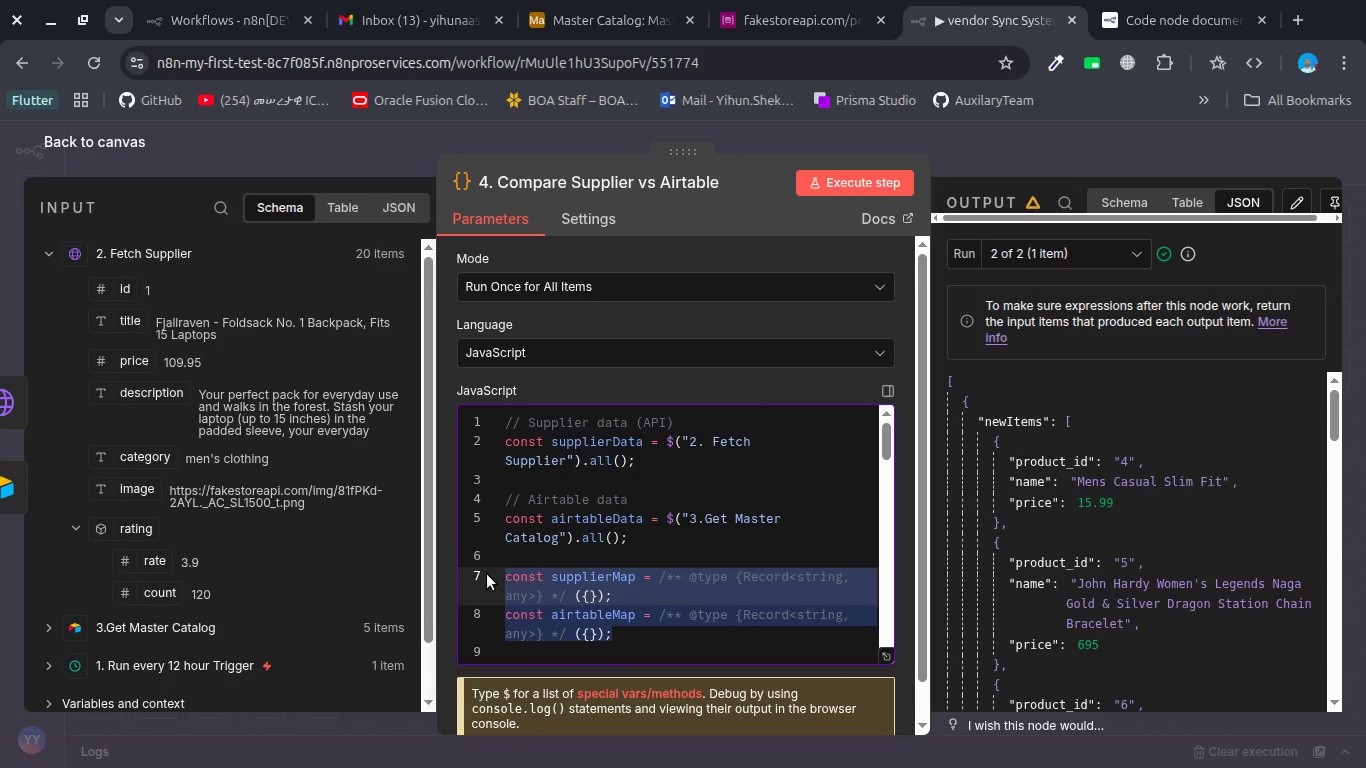 
key(Control+Y)
 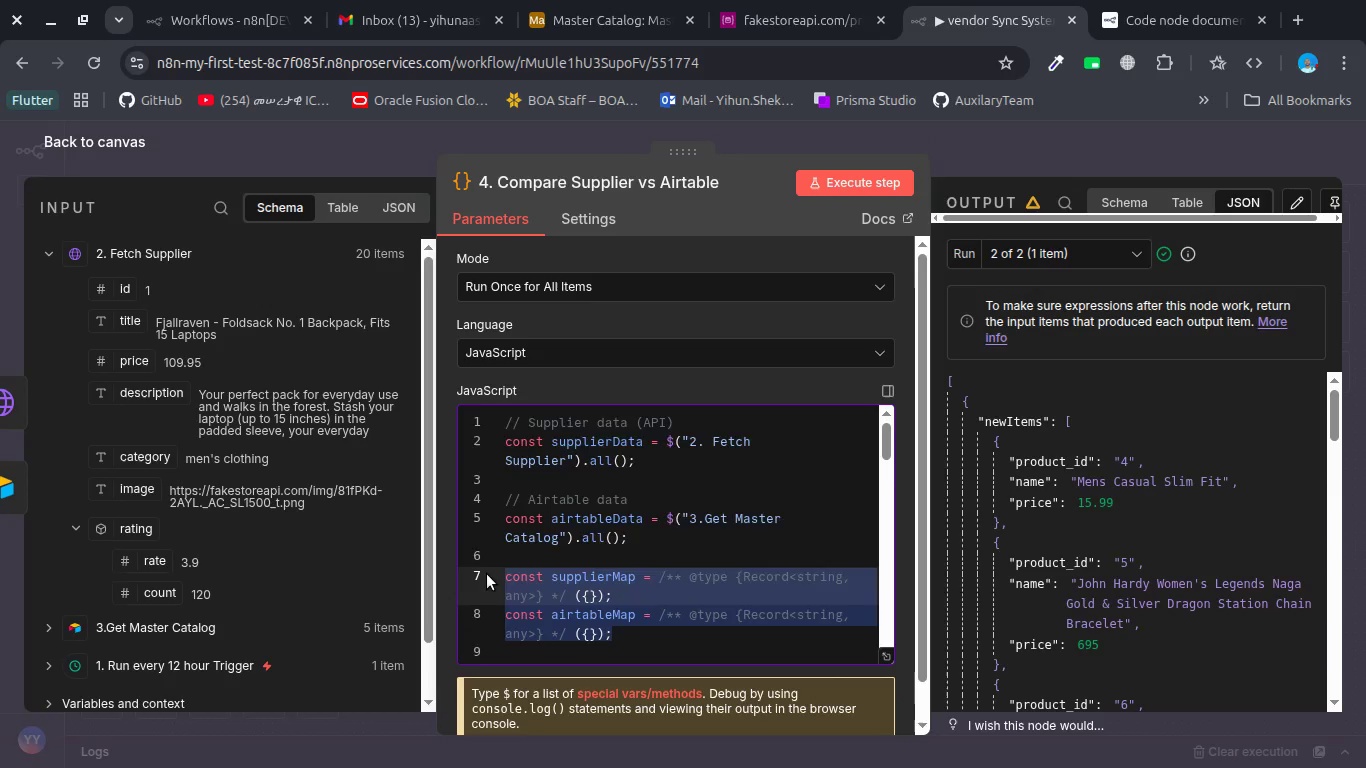 
key(Control+Y)
 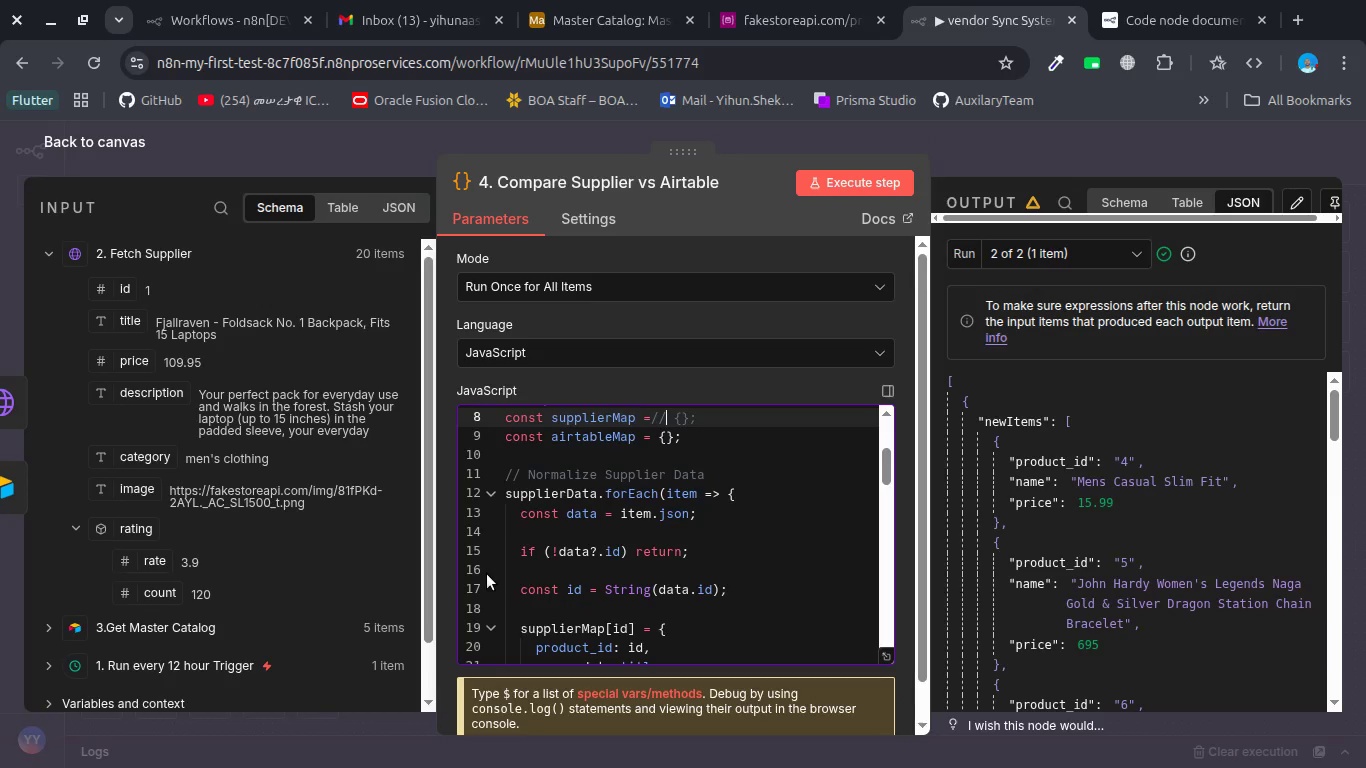 
key(Control+Y)
 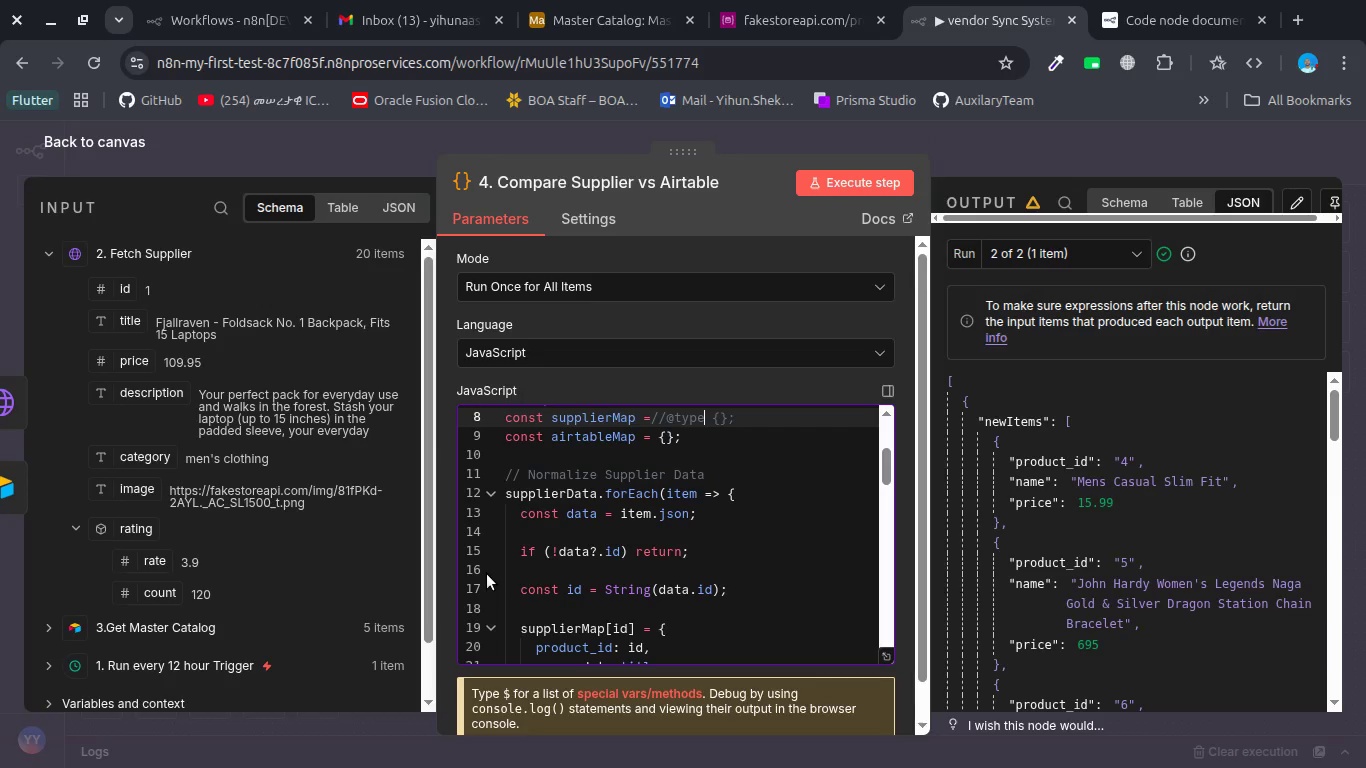 
key(Control+Y)
 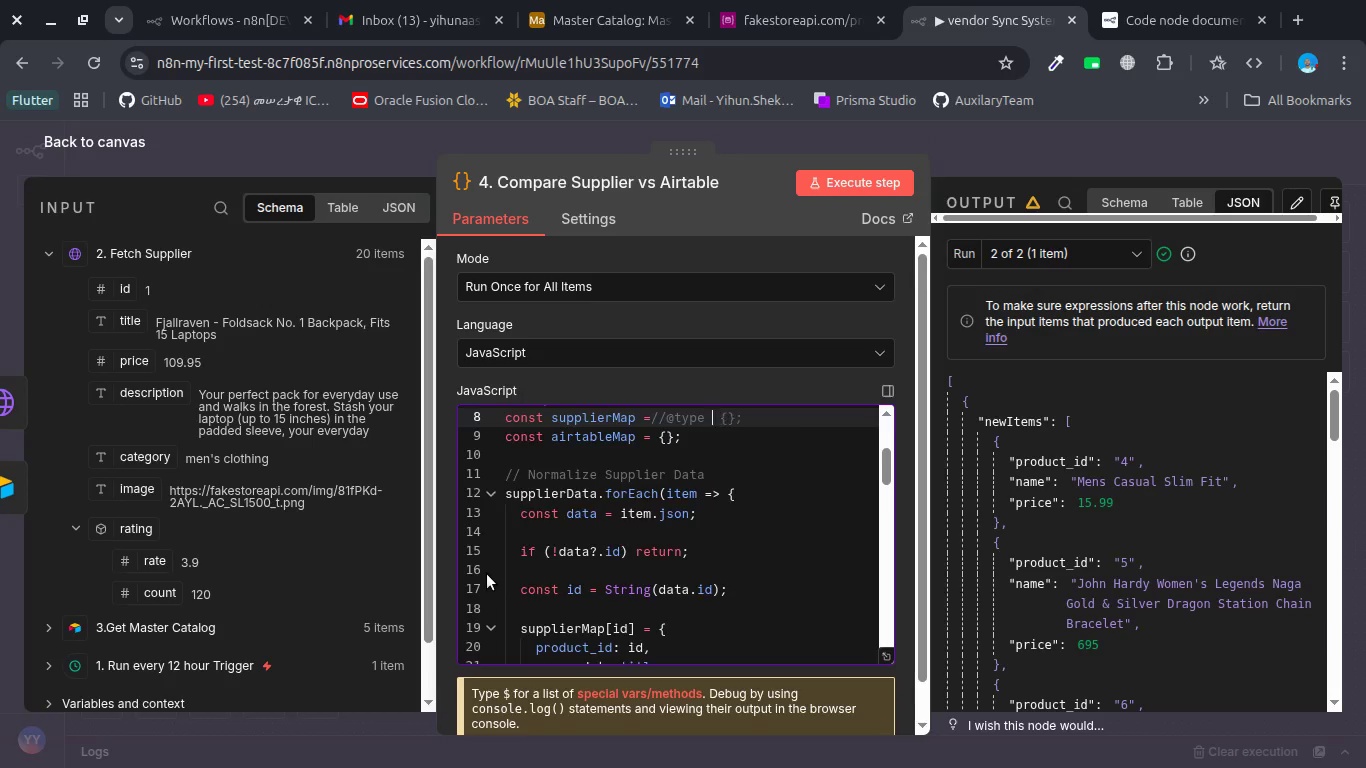 
key(Control+Y)
 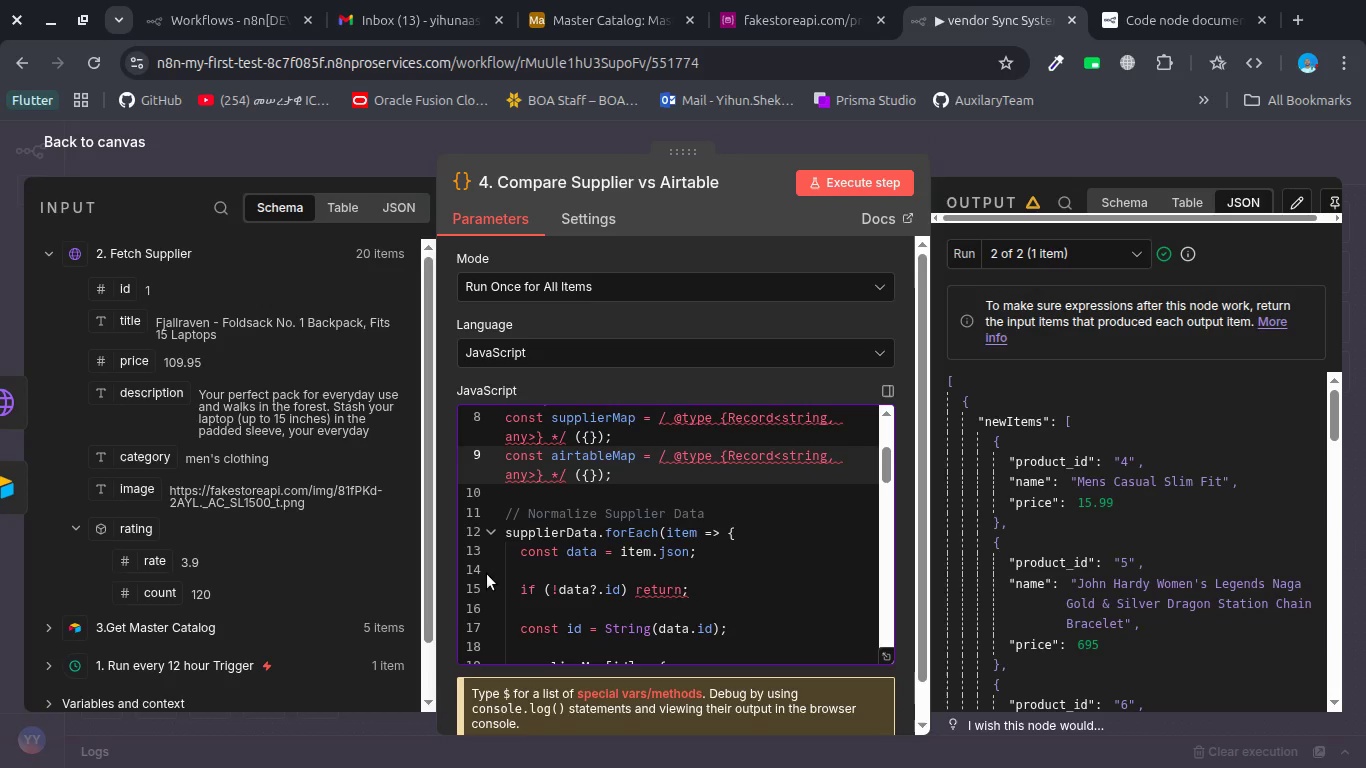 
key(Control+Z)
 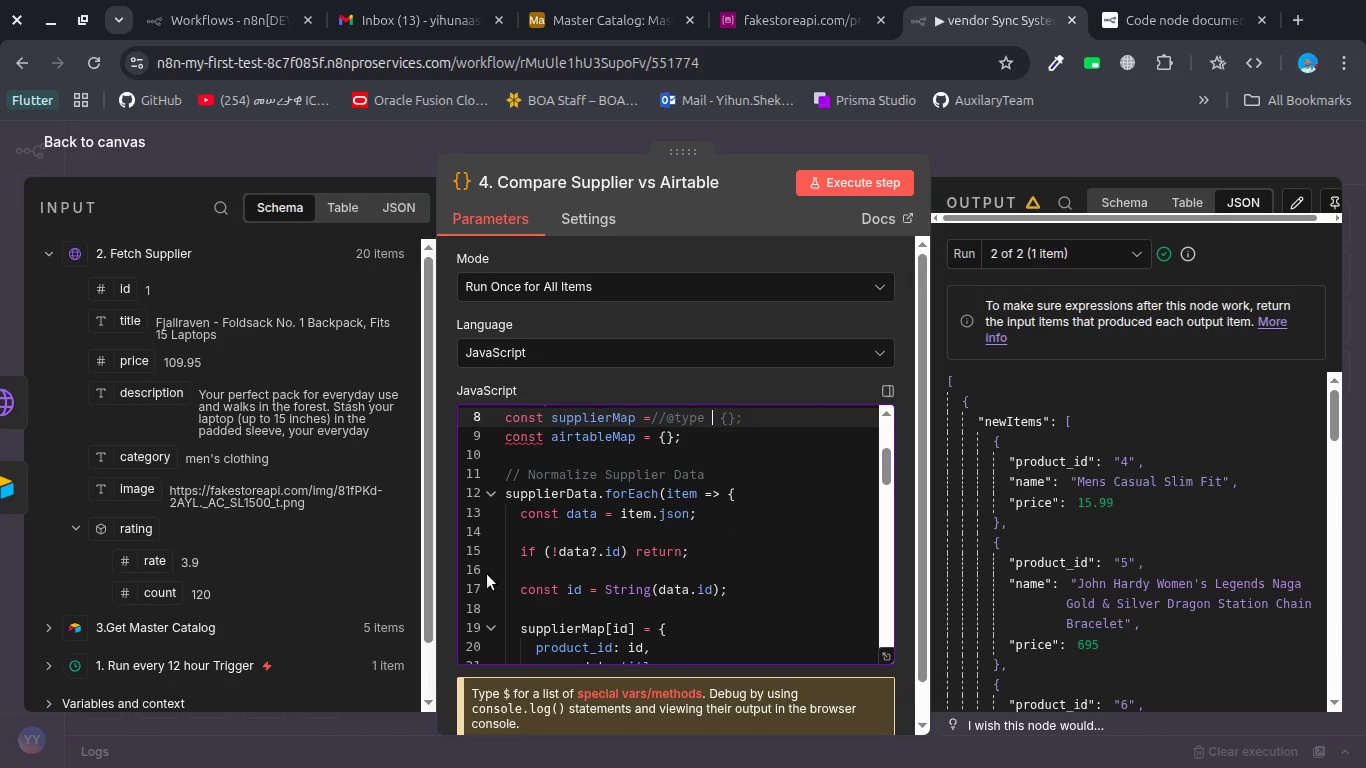 
key(Control+Y)
 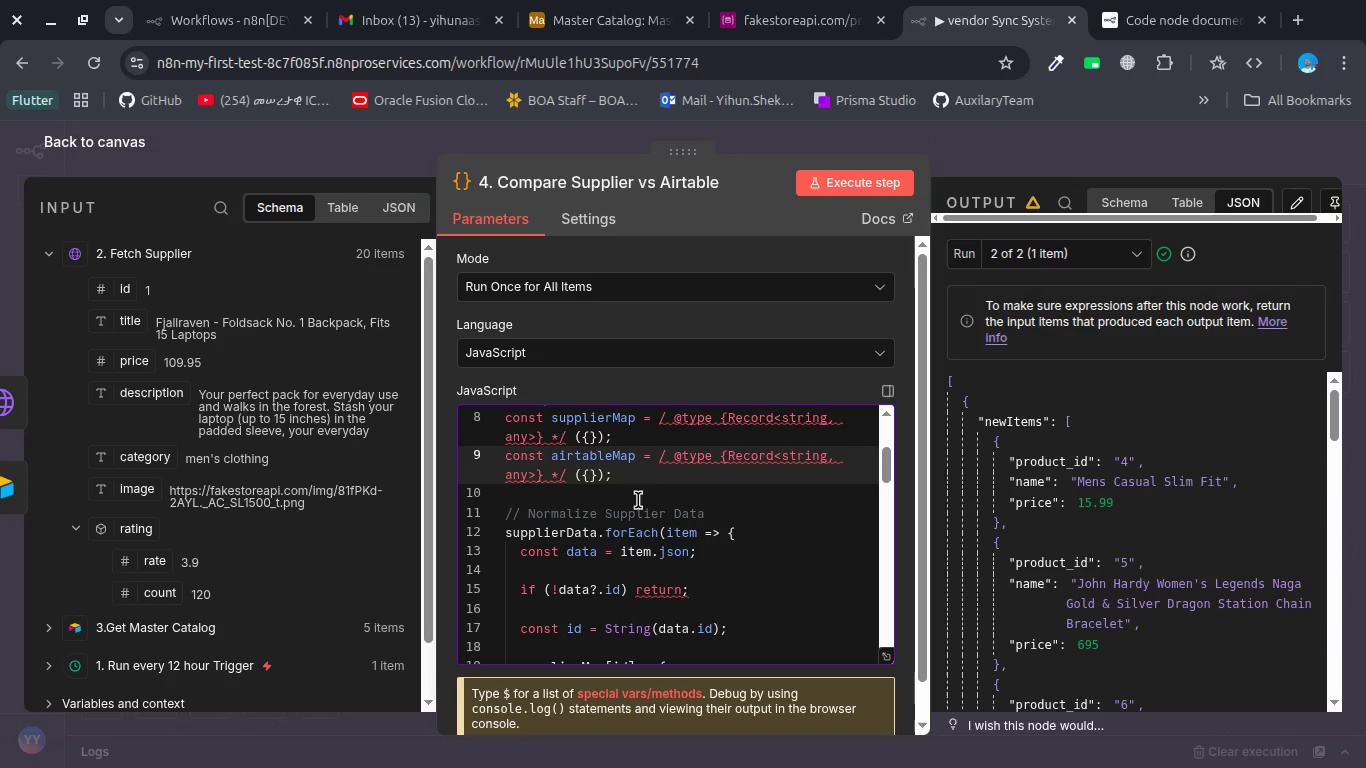 
left_click_drag(start_coordinate=[633, 479], to_coordinate=[491, 421])
 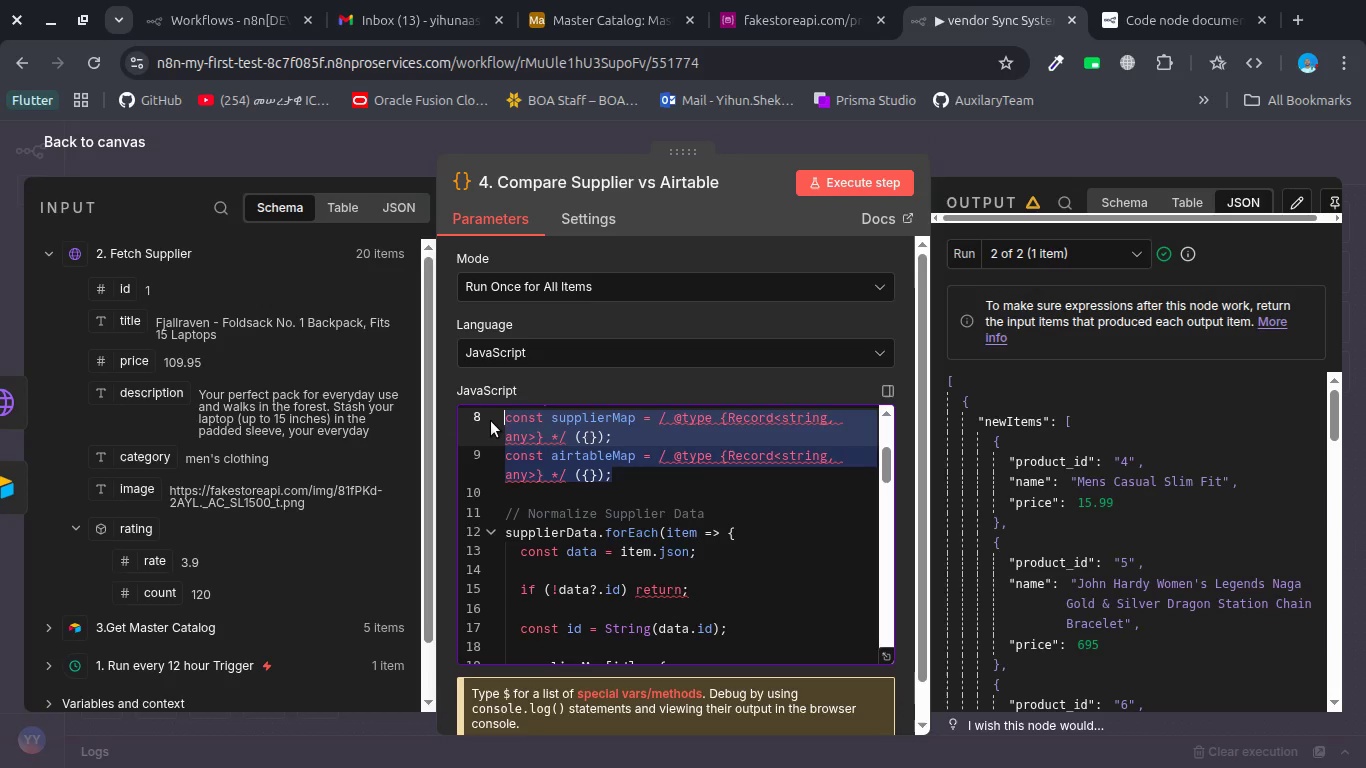 
key(Control+V)
 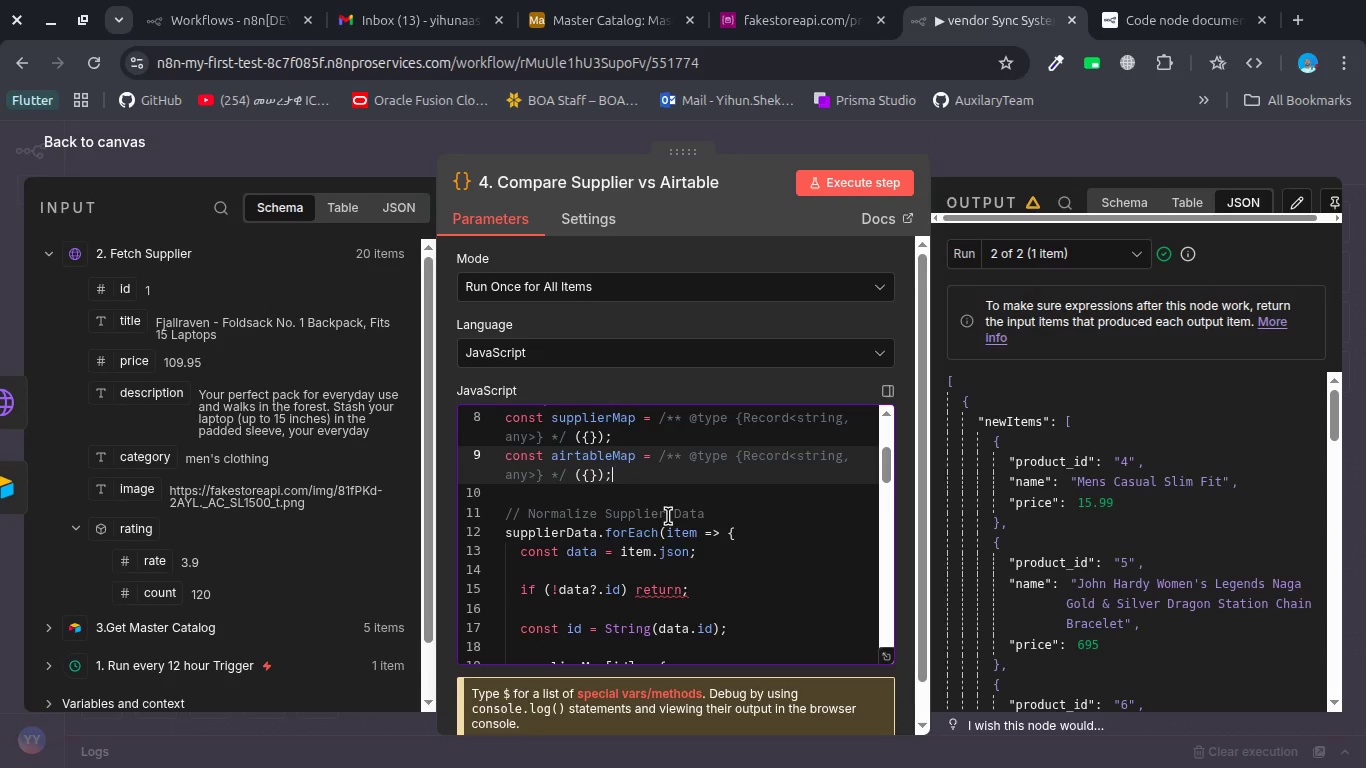 
scroll: coordinate [1133, 522], scroll_direction: down, amount: 38.0
 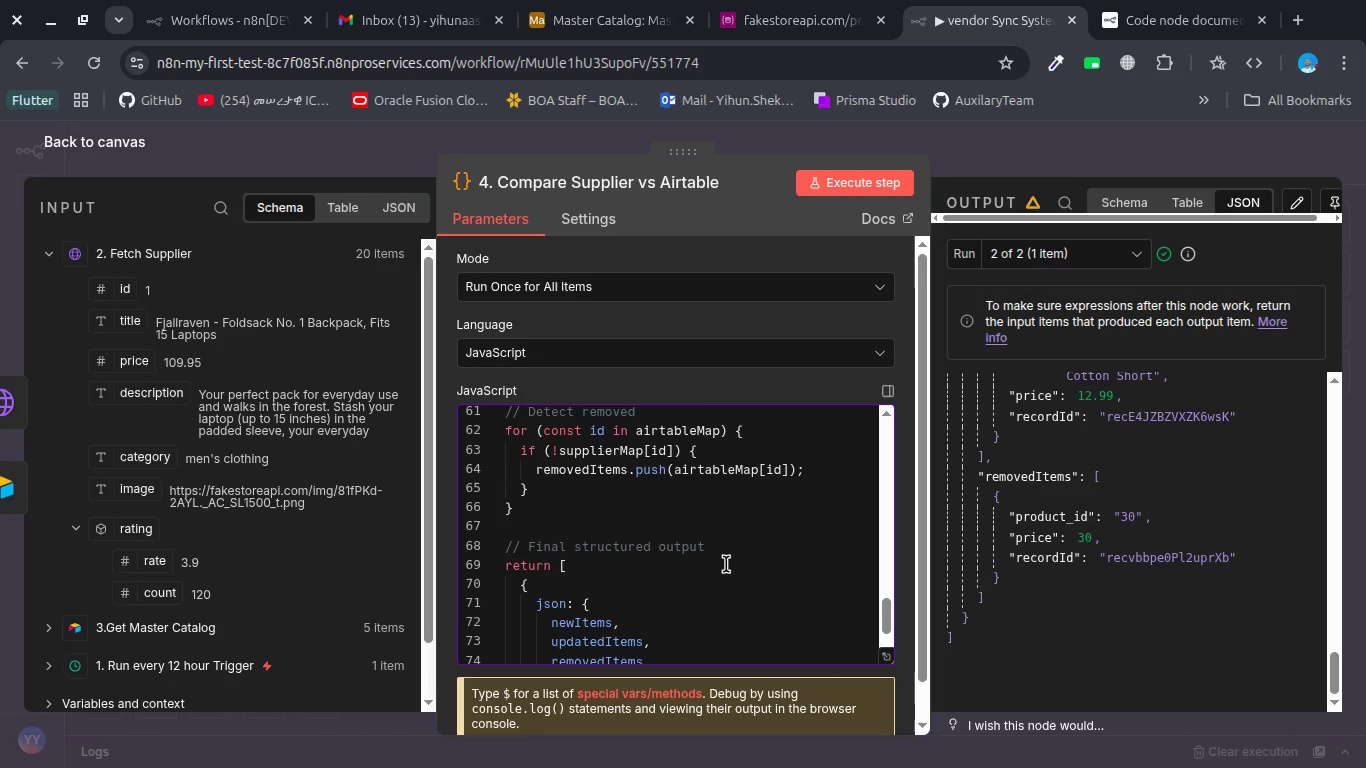 
wait(17.06)
 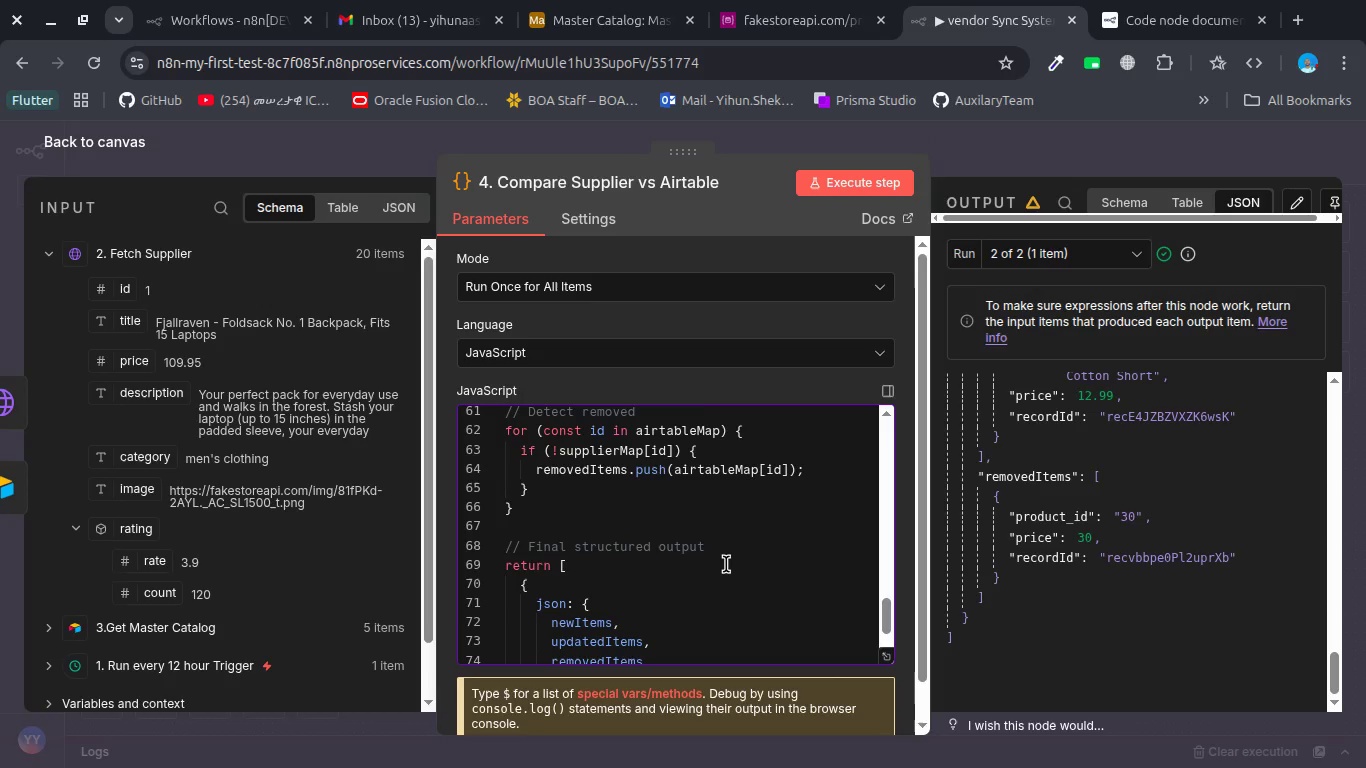 
scroll: coordinate [1042, 575], scroll_direction: up, amount: 3.0
 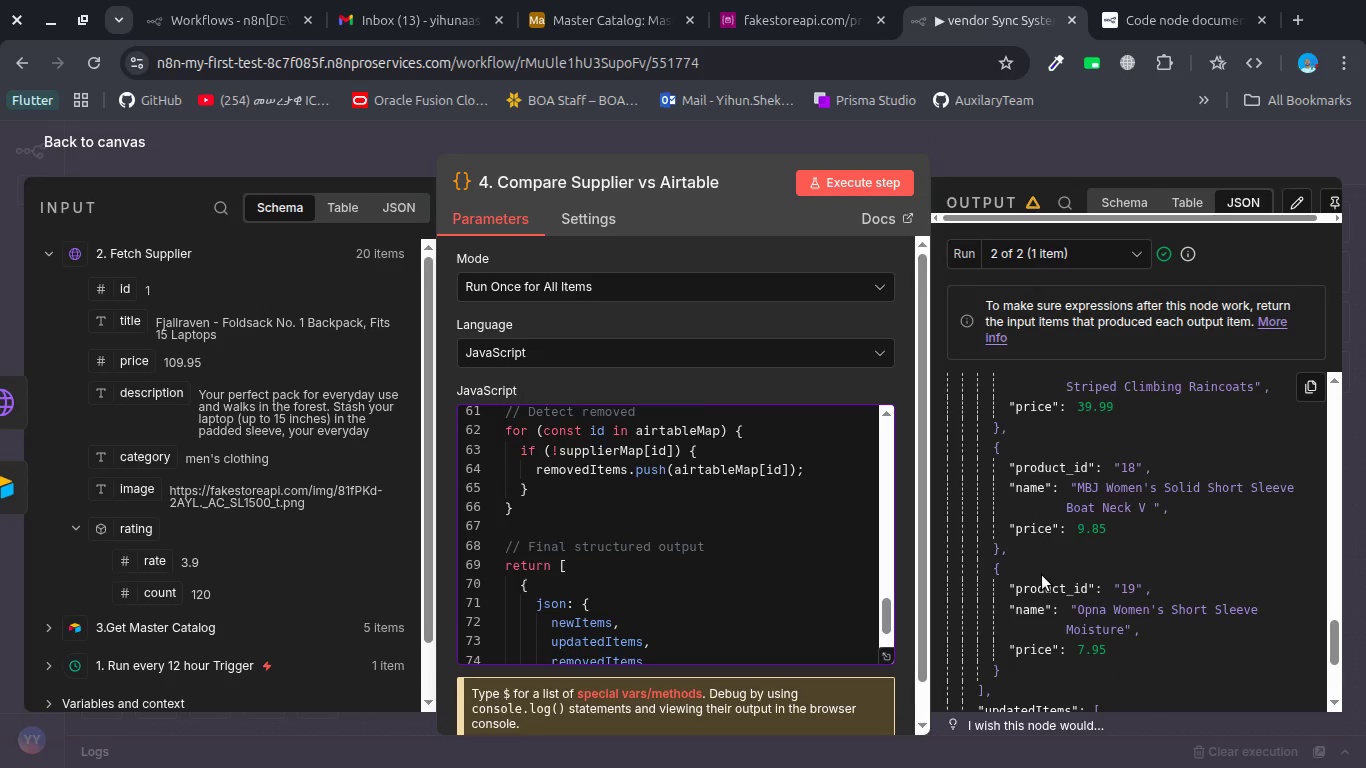 
scroll: coordinate [1042, 575], scroll_direction: down, amount: 1.0
 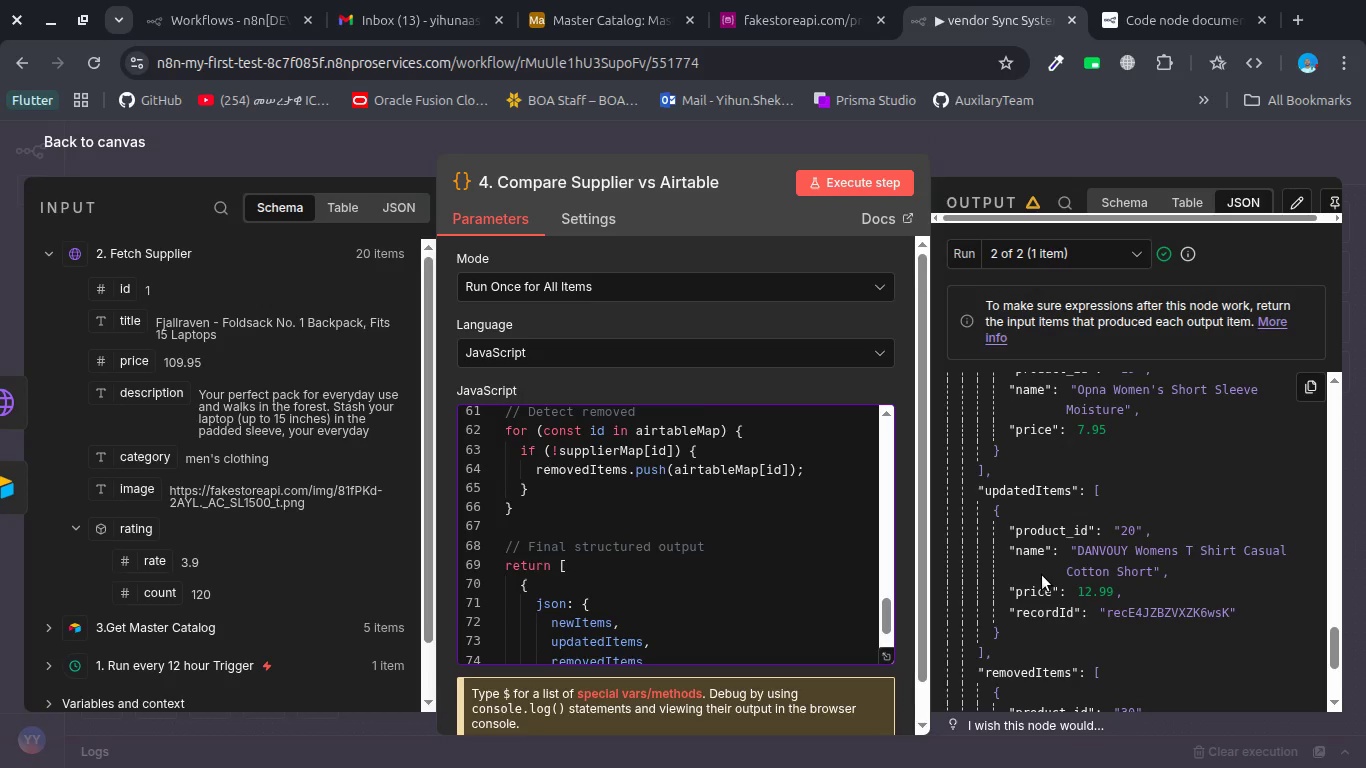 
scroll: coordinate [1042, 575], scroll_direction: none, amount: 0.0
 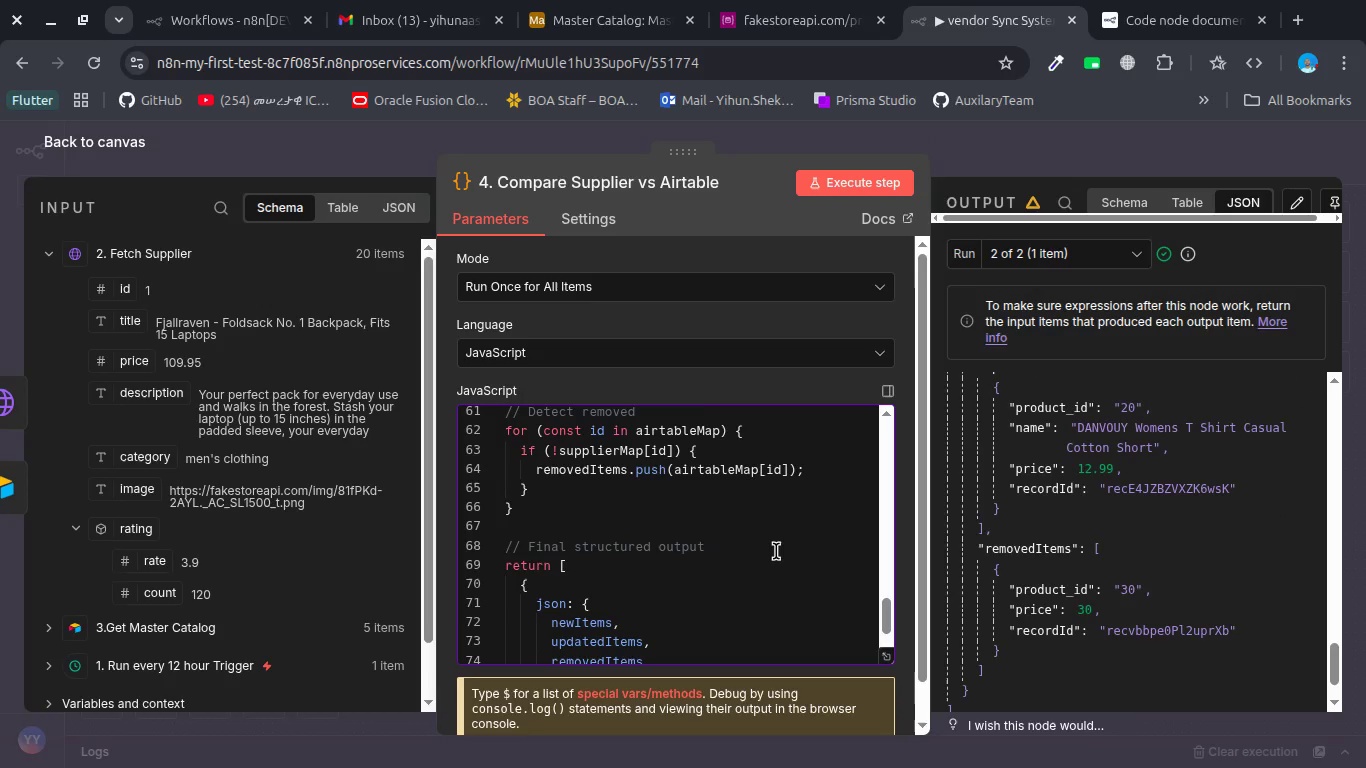 
left_click([679, 557])
 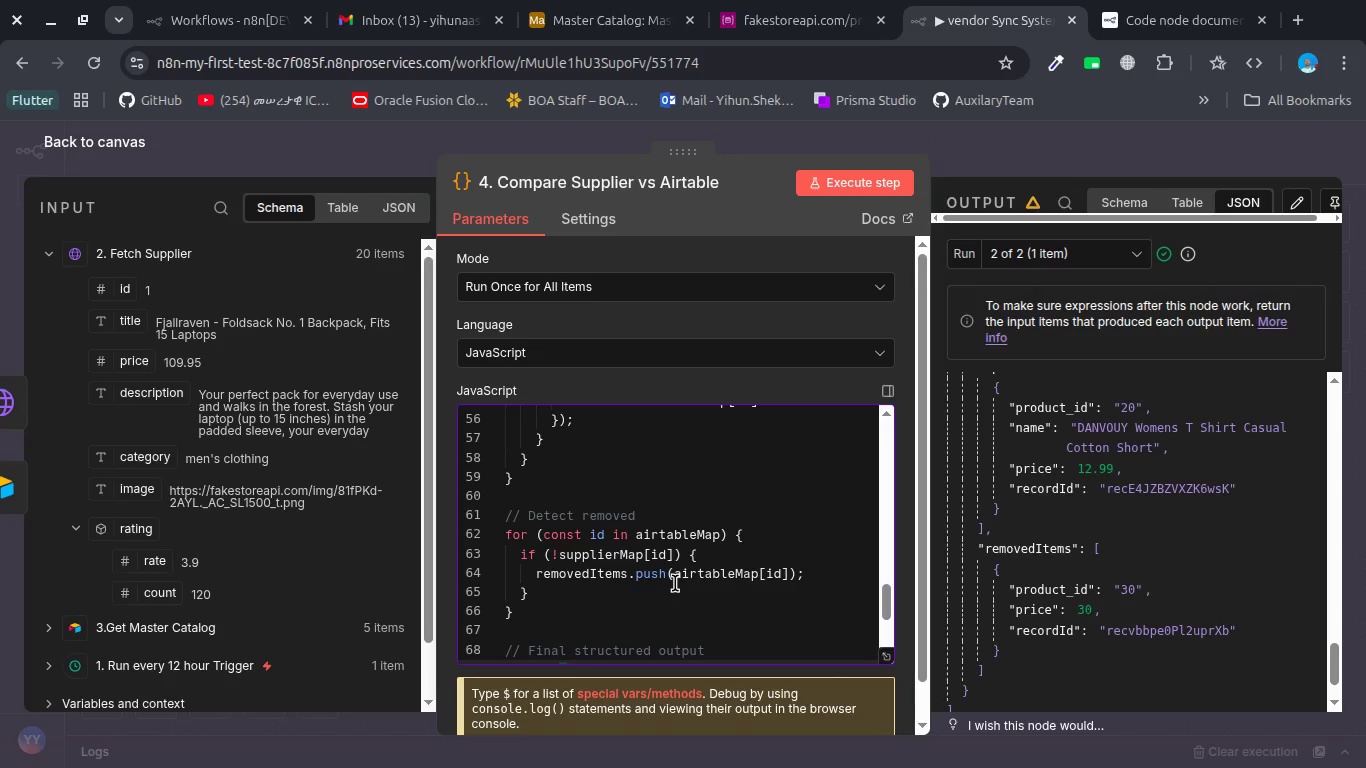 
wait(27.28)
 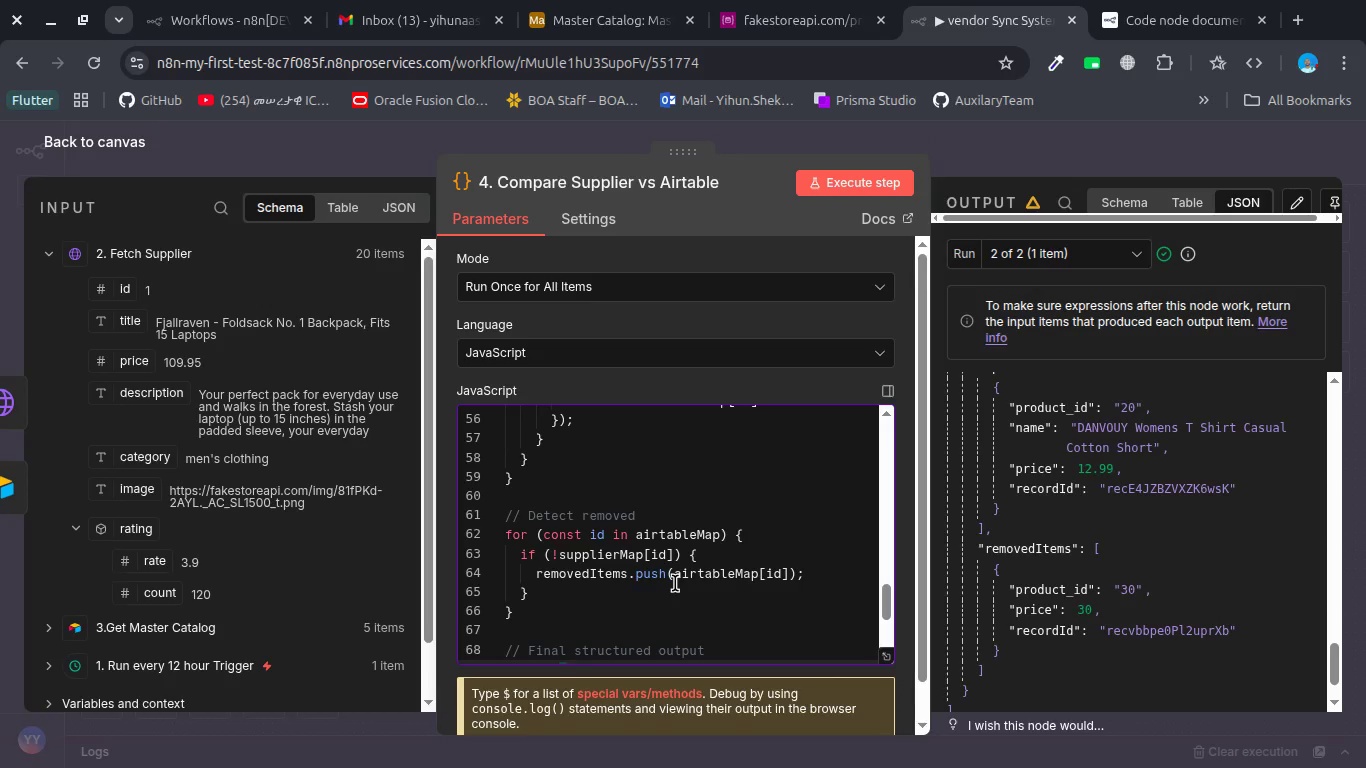 
hold_key(key=ControlLeft, duration=1.29)
left_click([734, 576])
 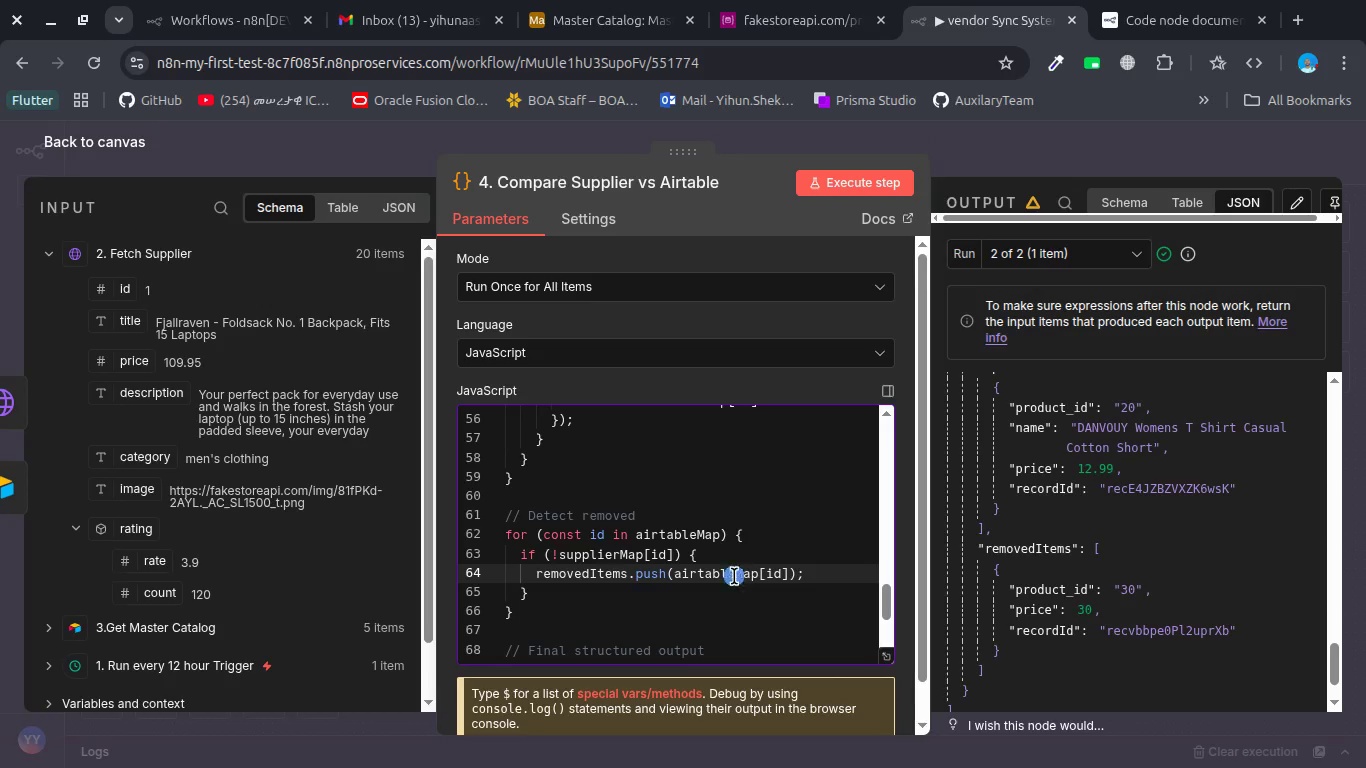 
left_click([734, 576])
 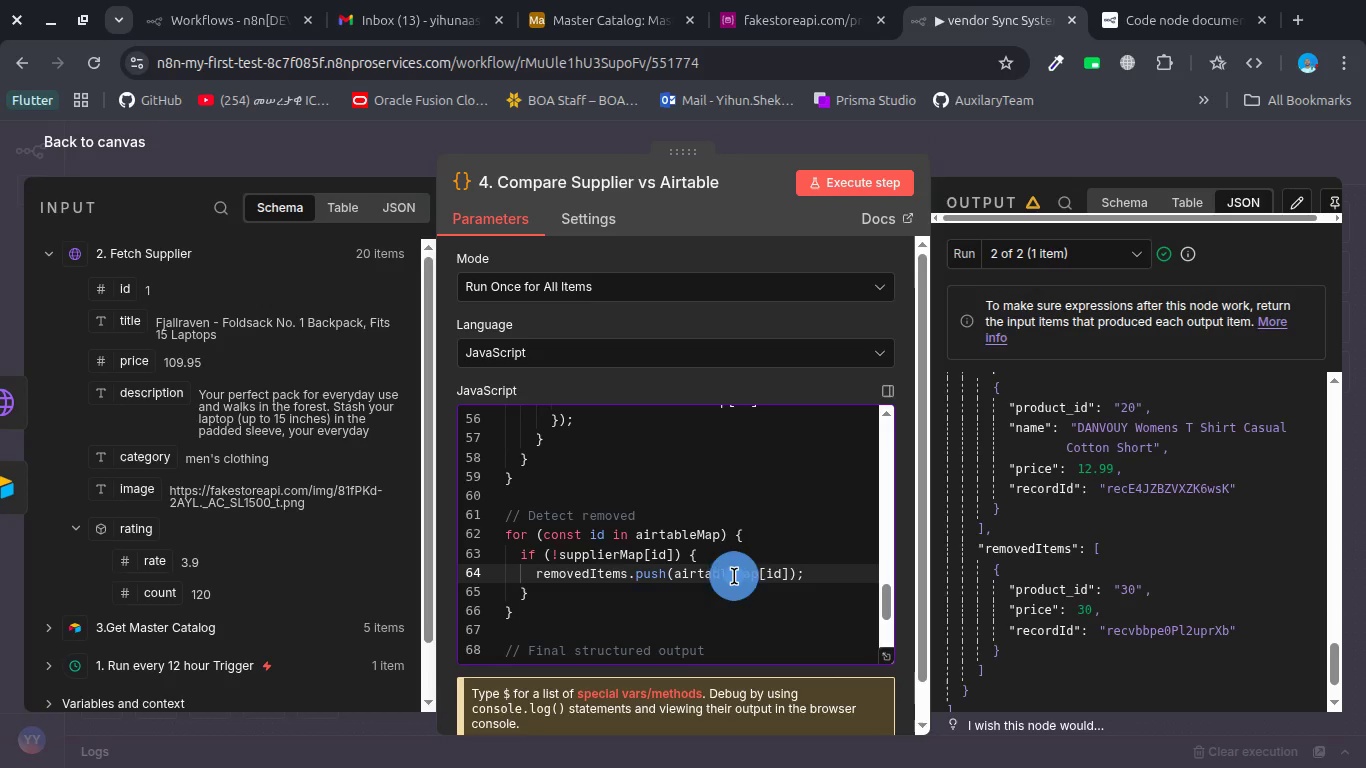 
hold_key(key=ControlLeft, duration=0.65)
left_click([734, 576])
 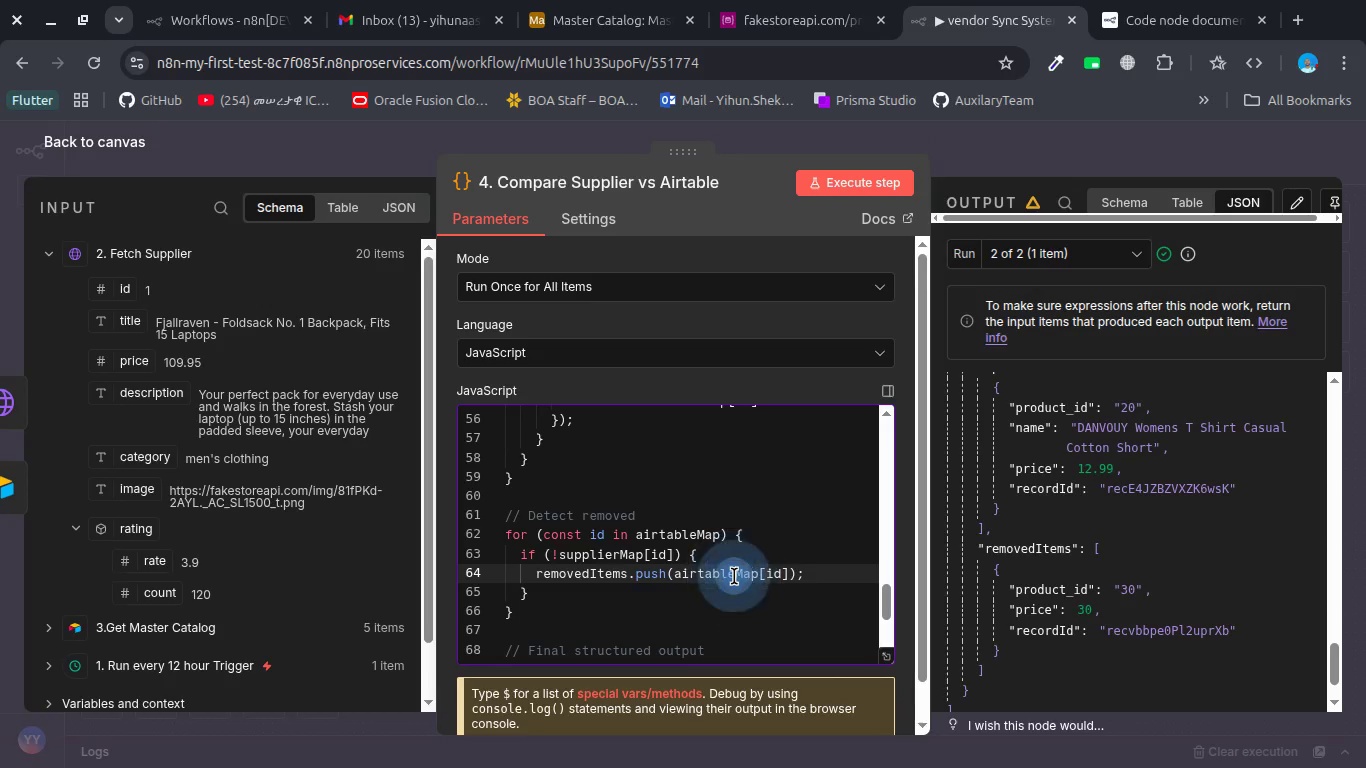 
scroll: coordinate [734, 576], scroll_direction: up, amount: 3.0
 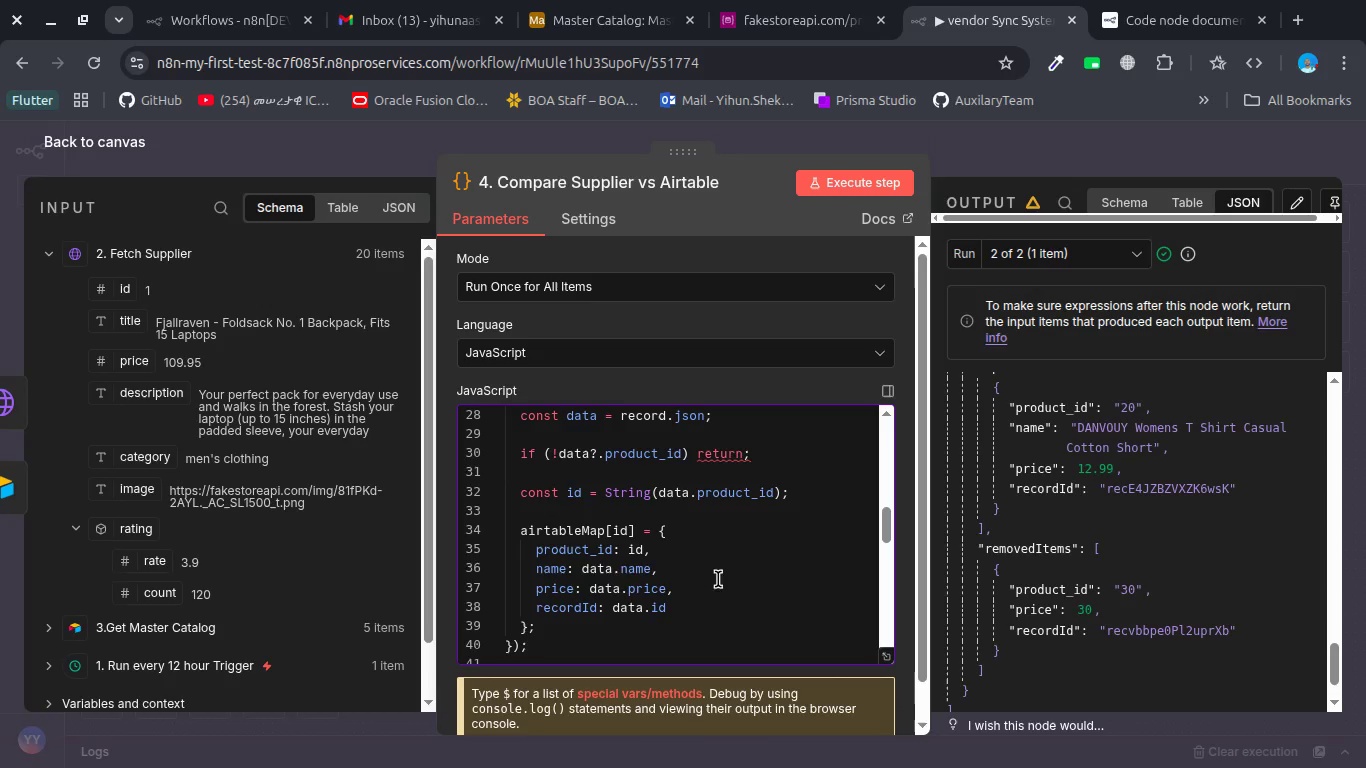 
left_click([596, 575])
 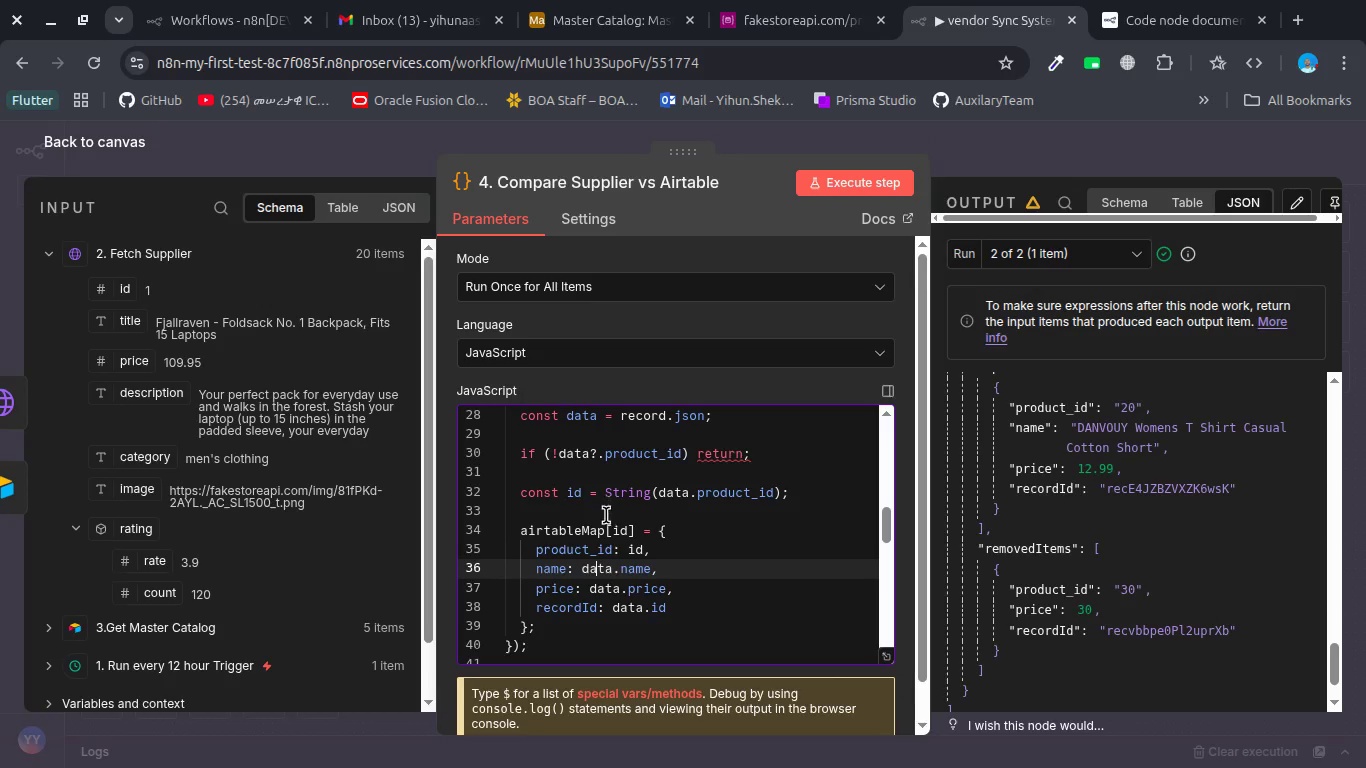 
left_click_drag(start_coordinate=[643, 579], to_coordinate=[642, 573])
 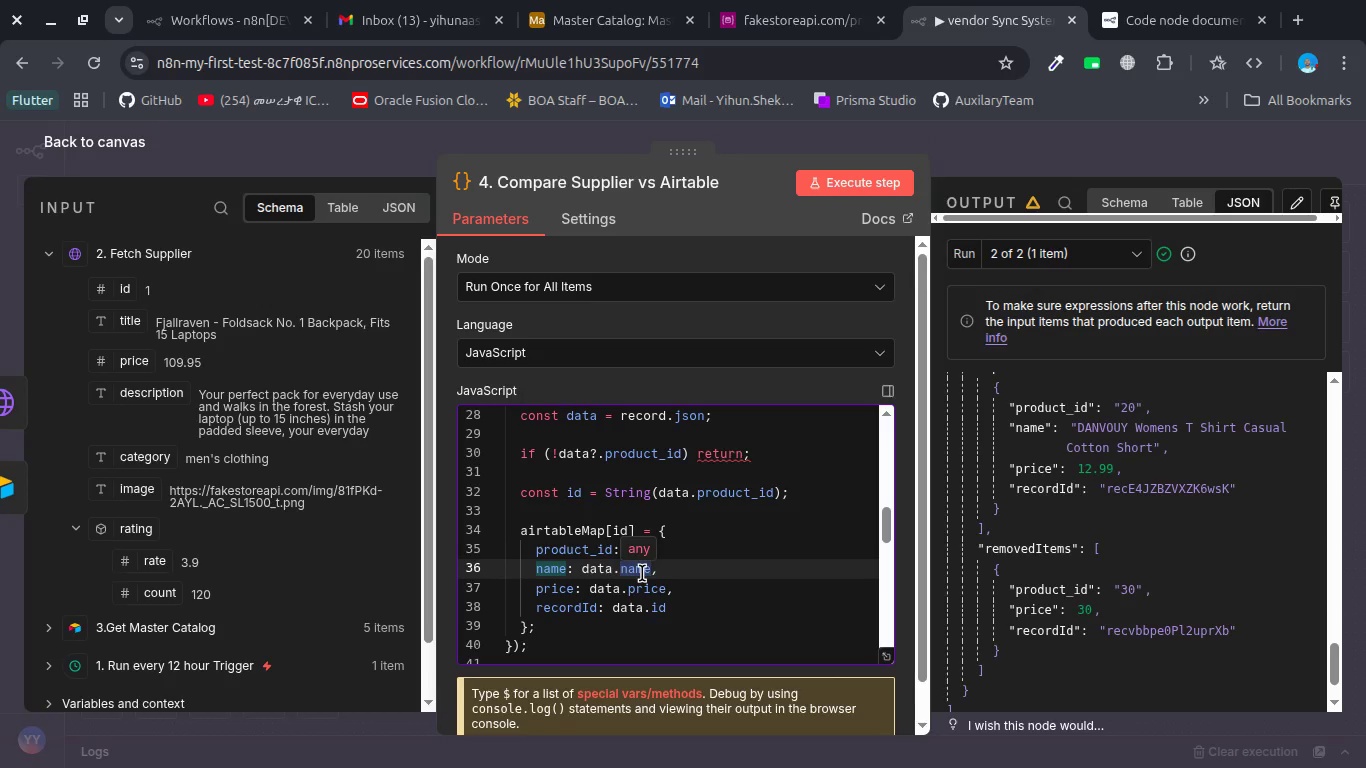 
type(title)
 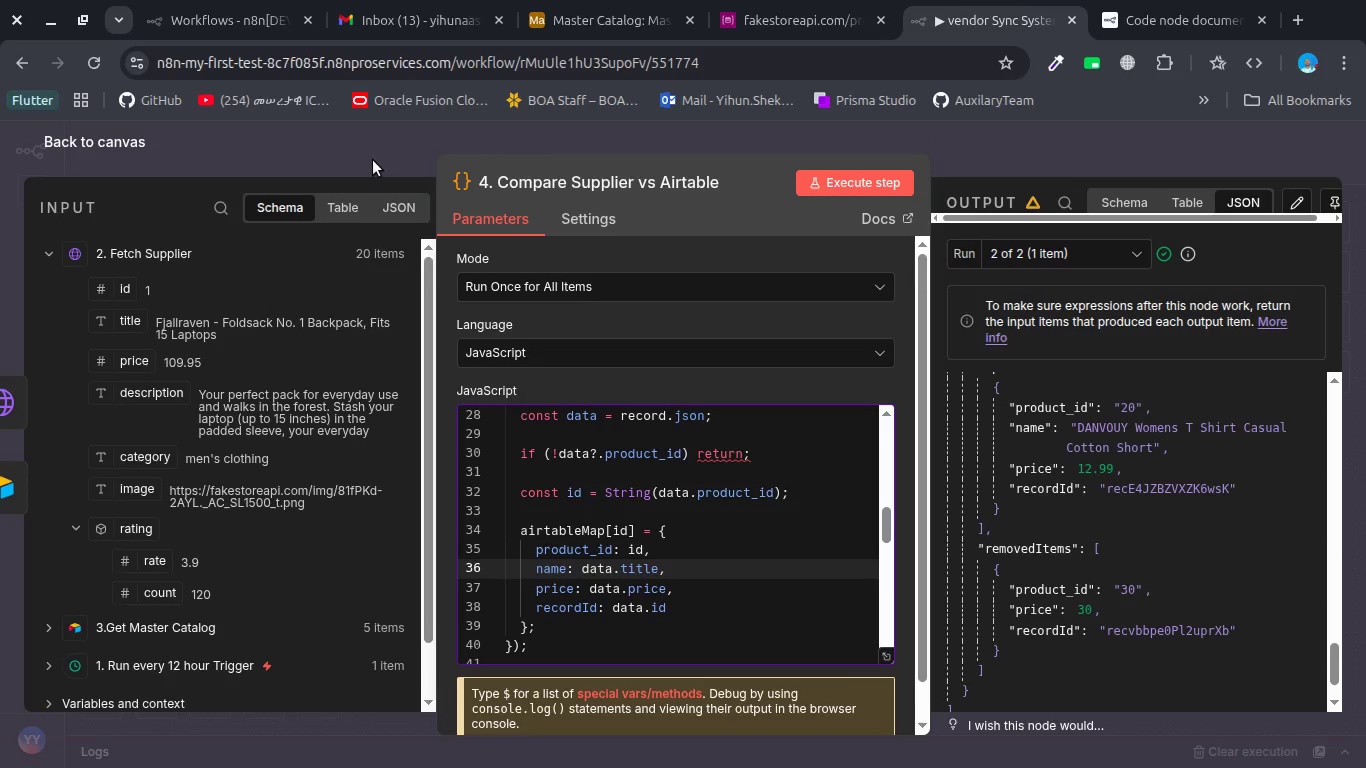 
wait(5.14)
 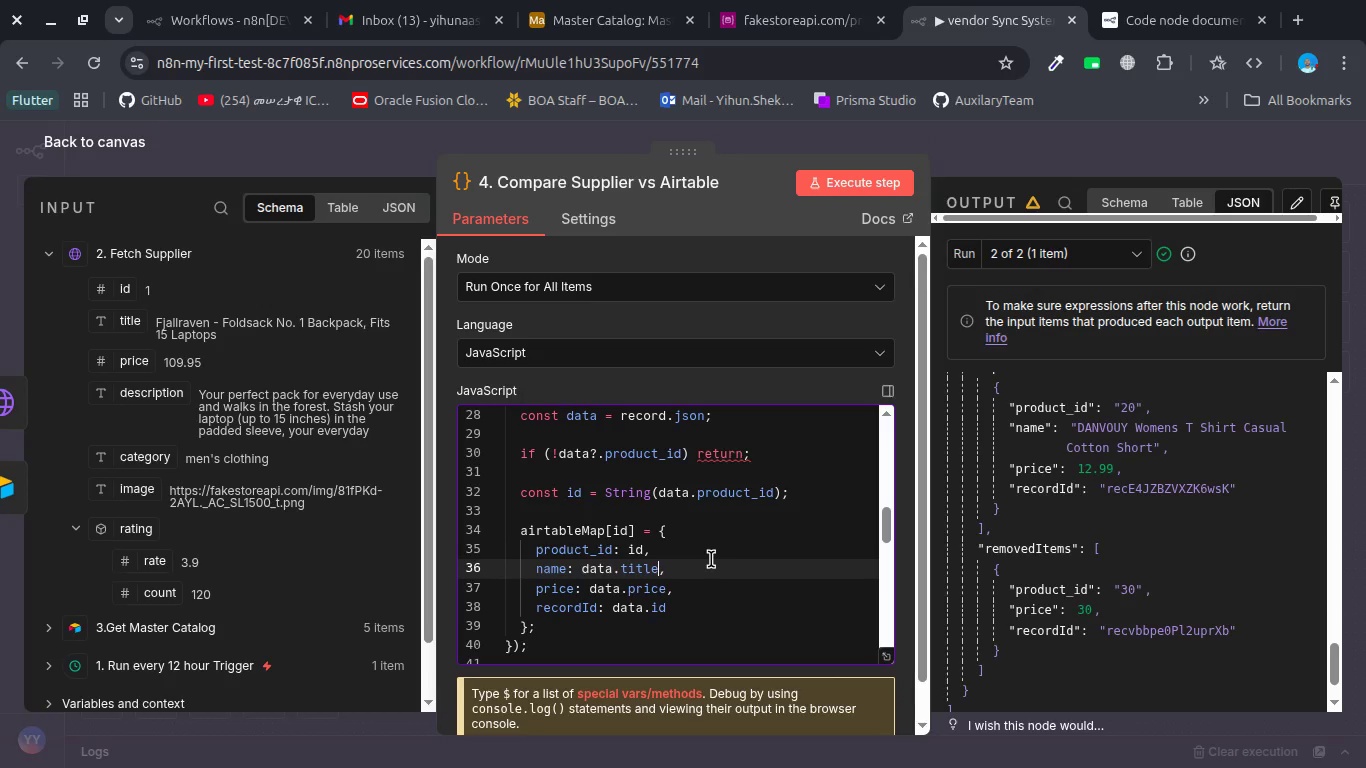 
key(Control+S)
 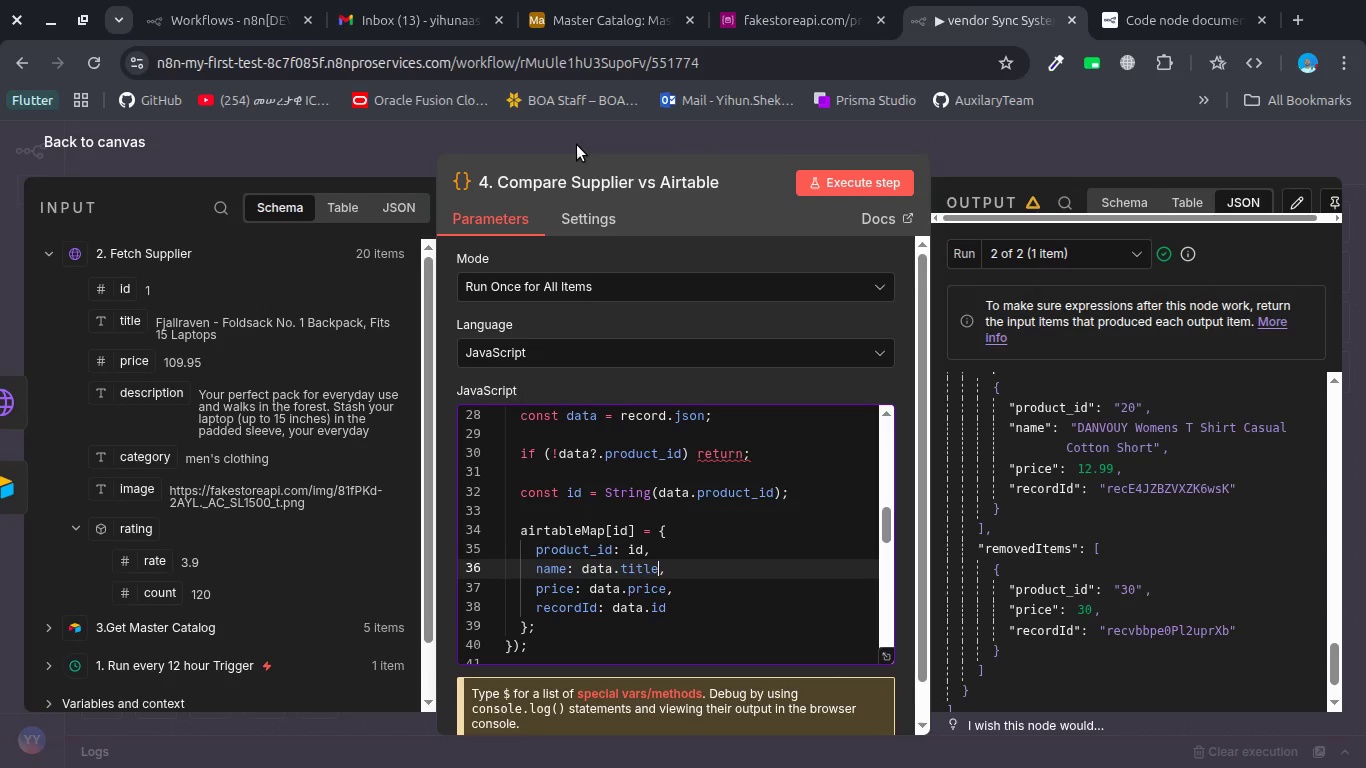 
left_click([577, 145])
 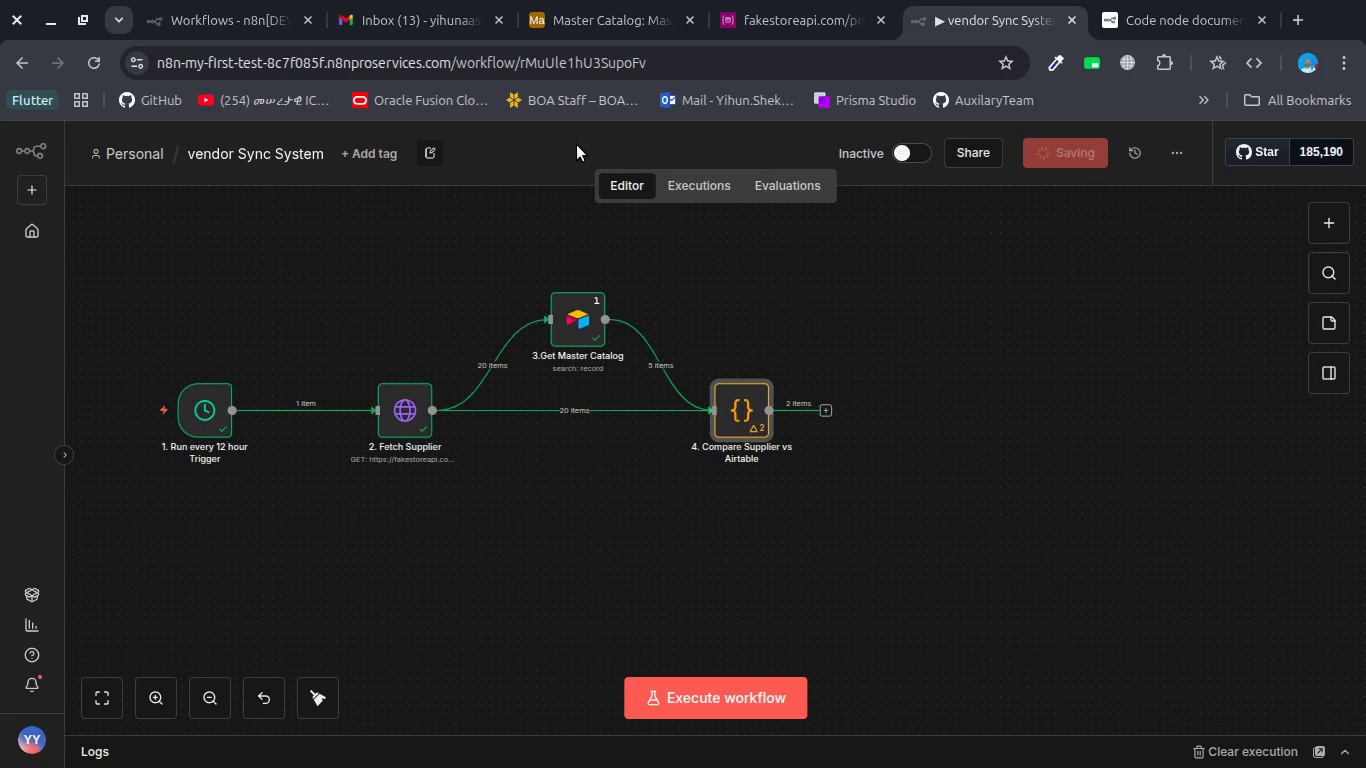 
wait(9.32)
 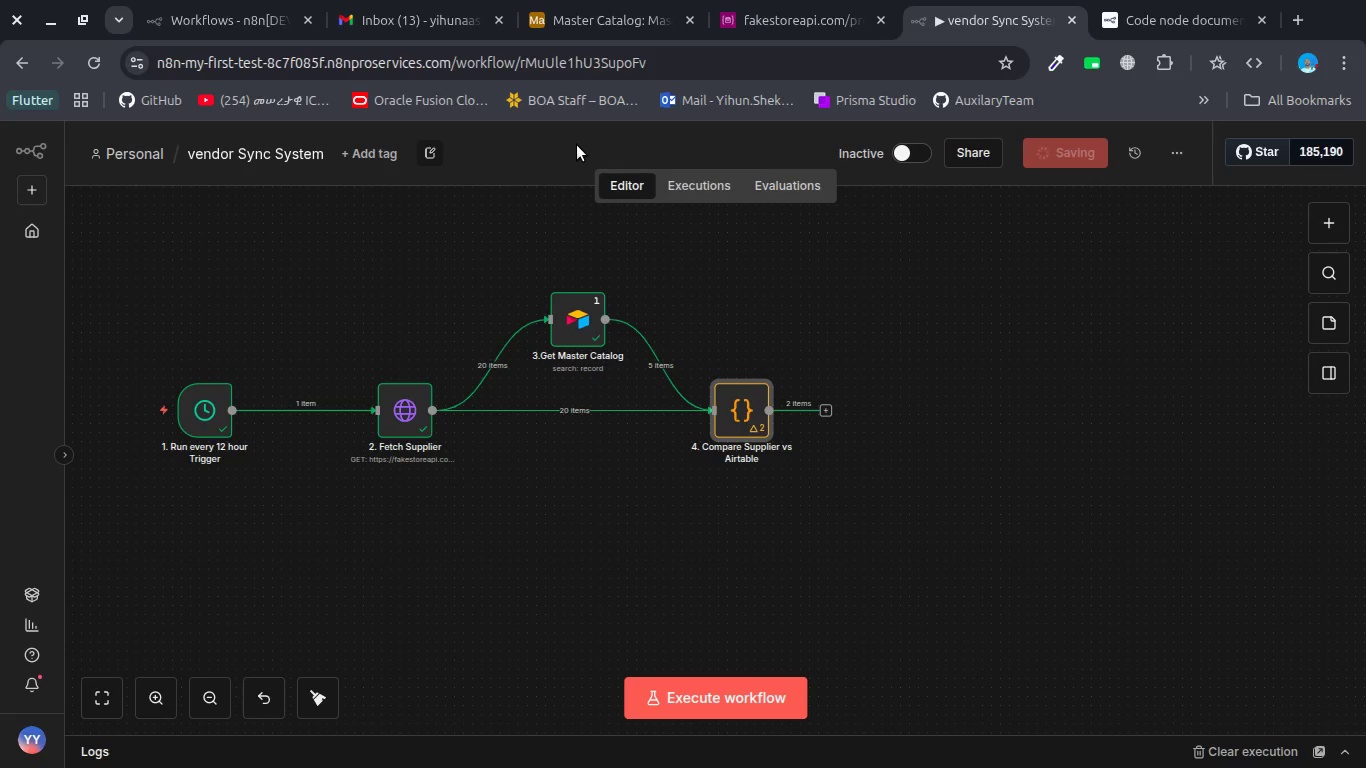 
double_click([396, 423])
 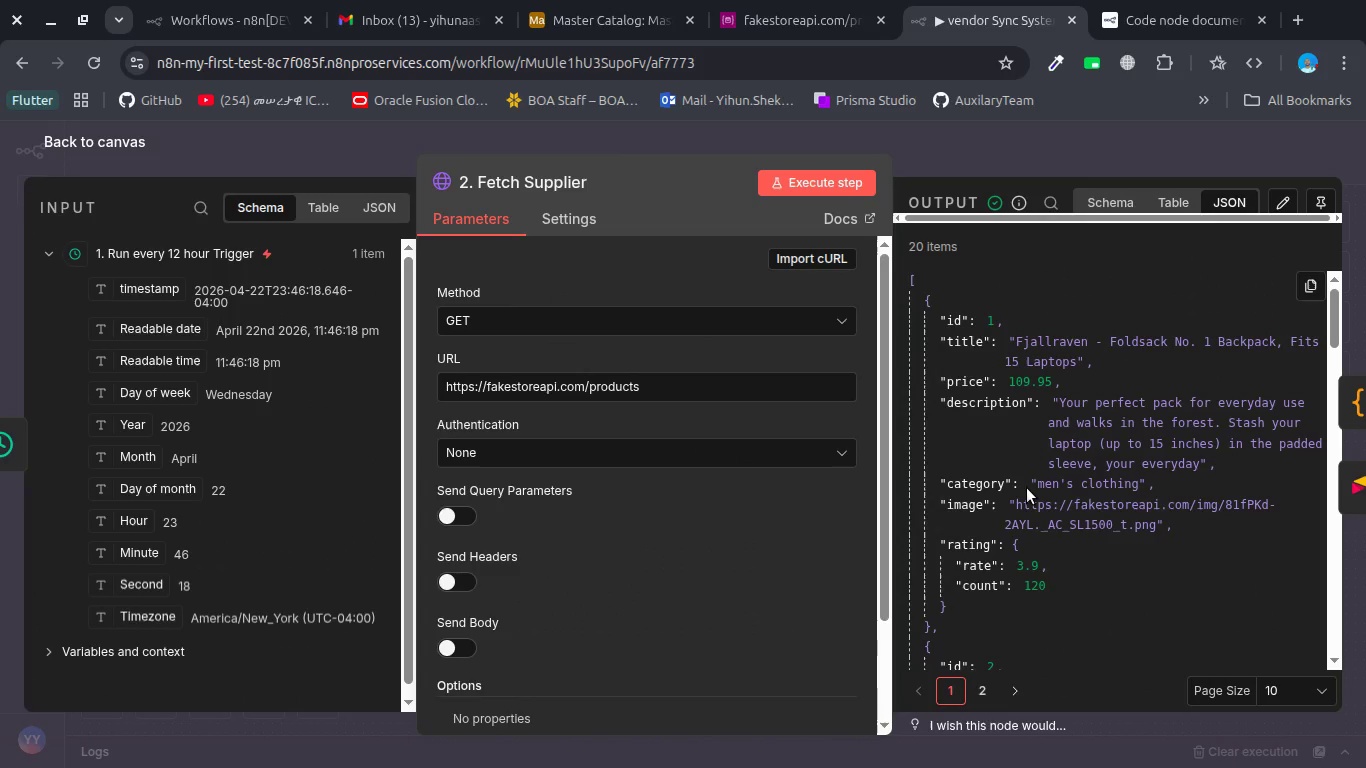 
wait(7.08)
 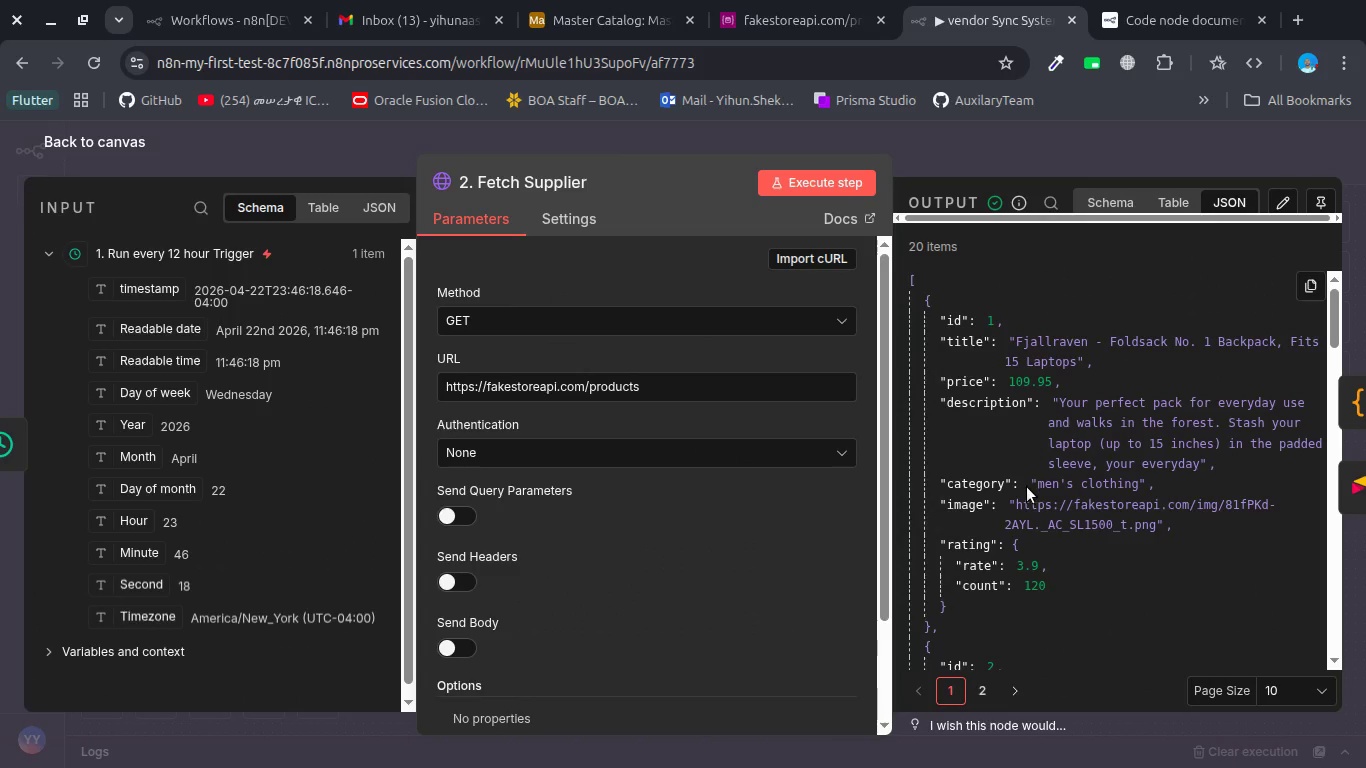 
left_click([359, 135])
 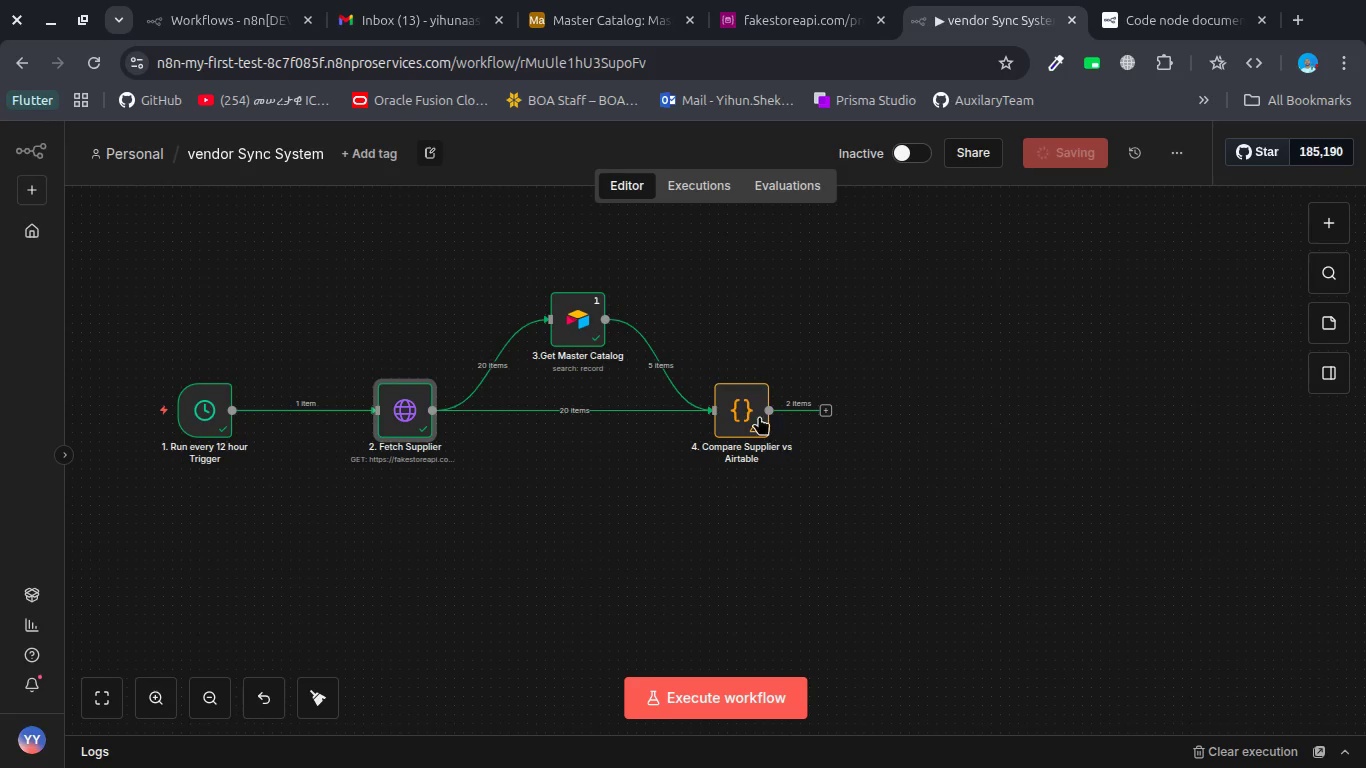 
double_click([739, 400])
 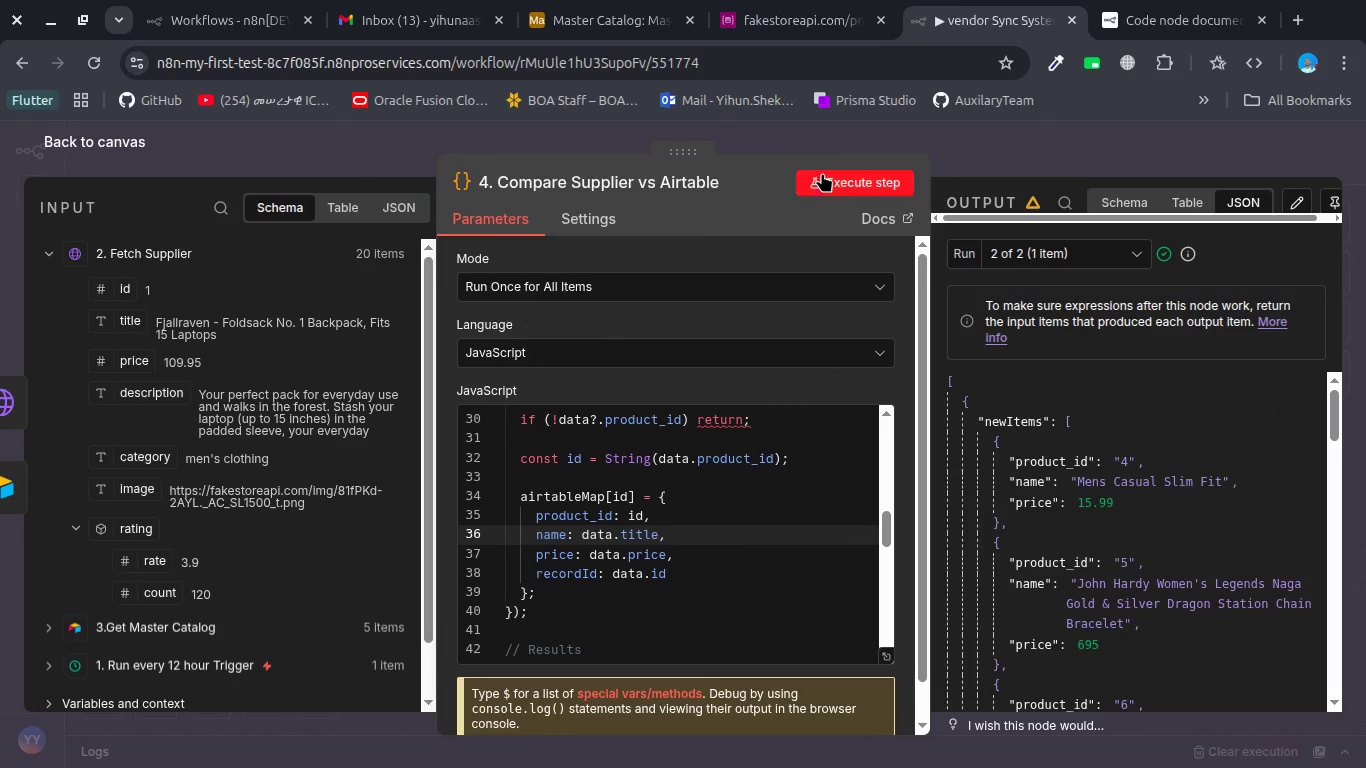 
left_click([822, 174])
 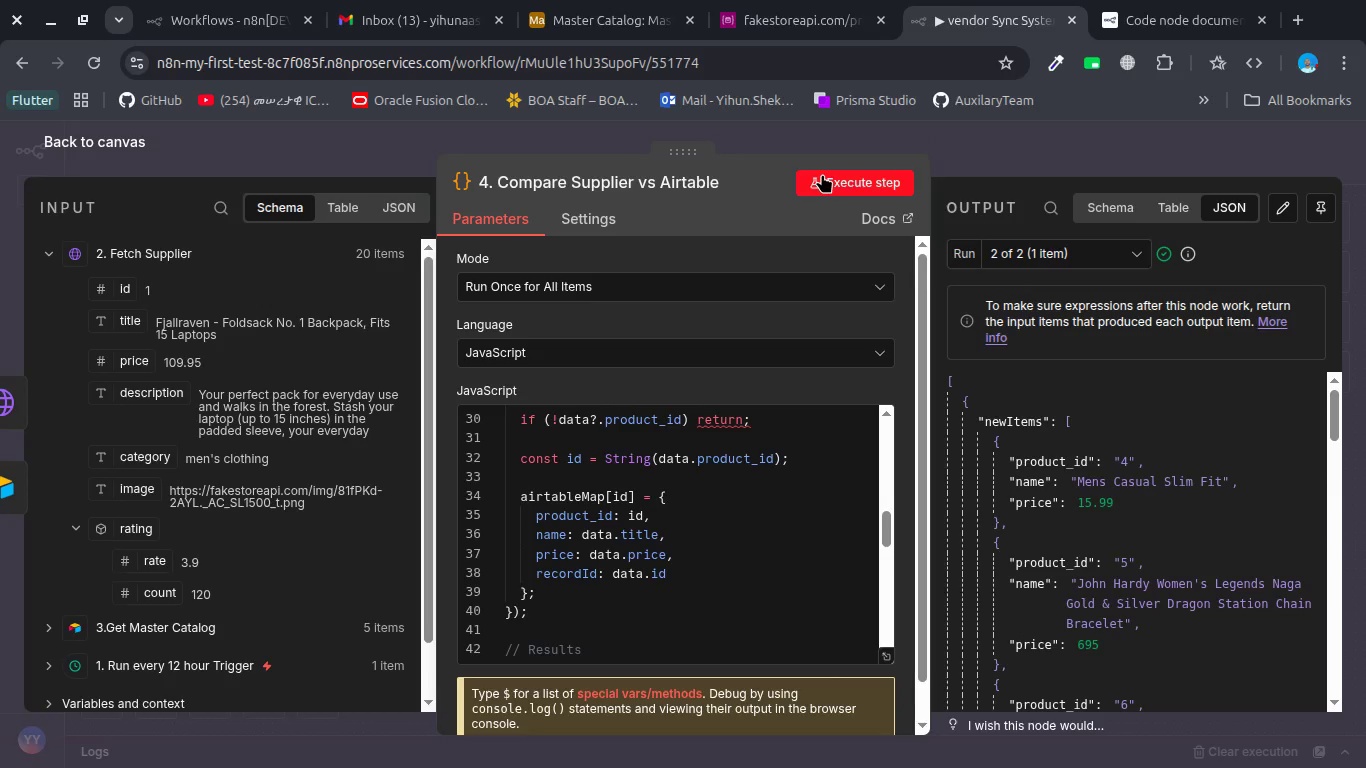 
wait(27.94)
 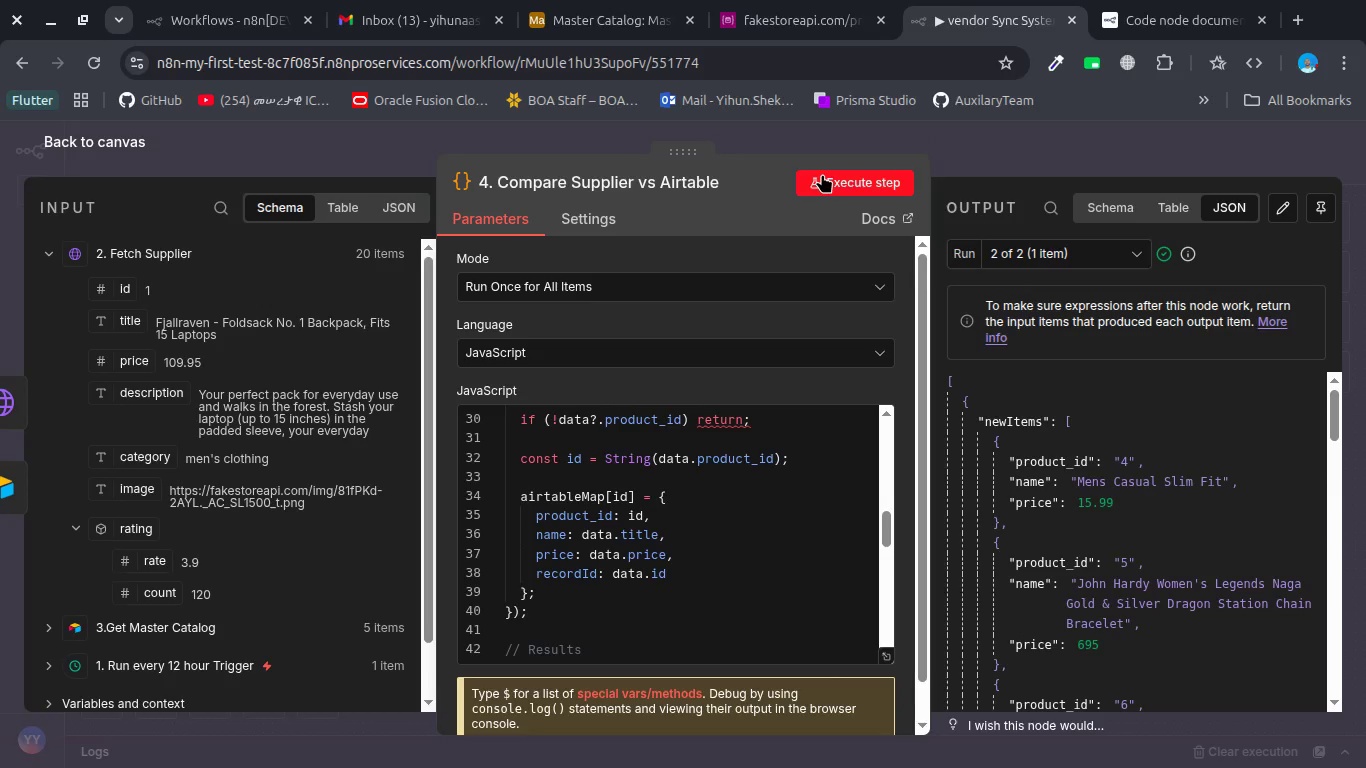 
scroll: coordinate [1111, 507], scroll_direction: down, amount: 4.0
 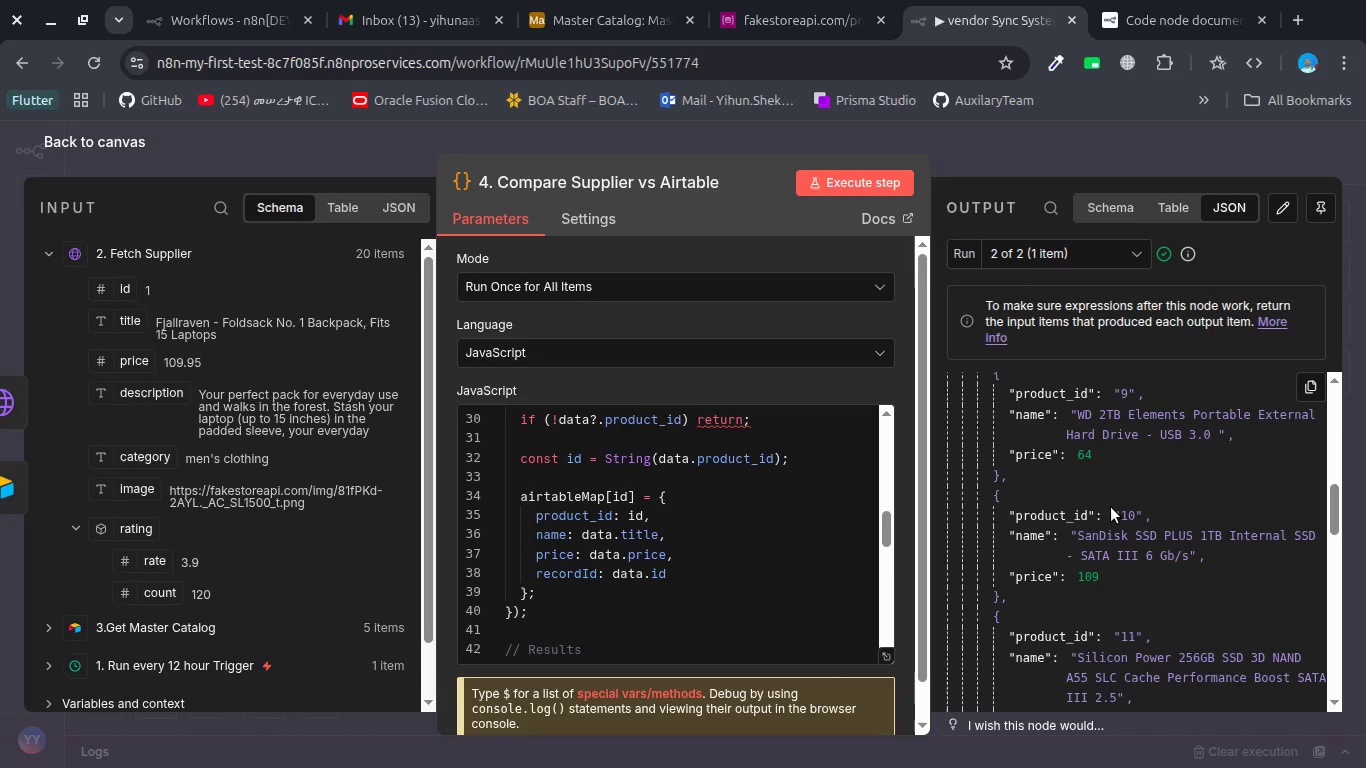 
scroll: coordinate [1111, 507], scroll_direction: none, amount: 0.0
 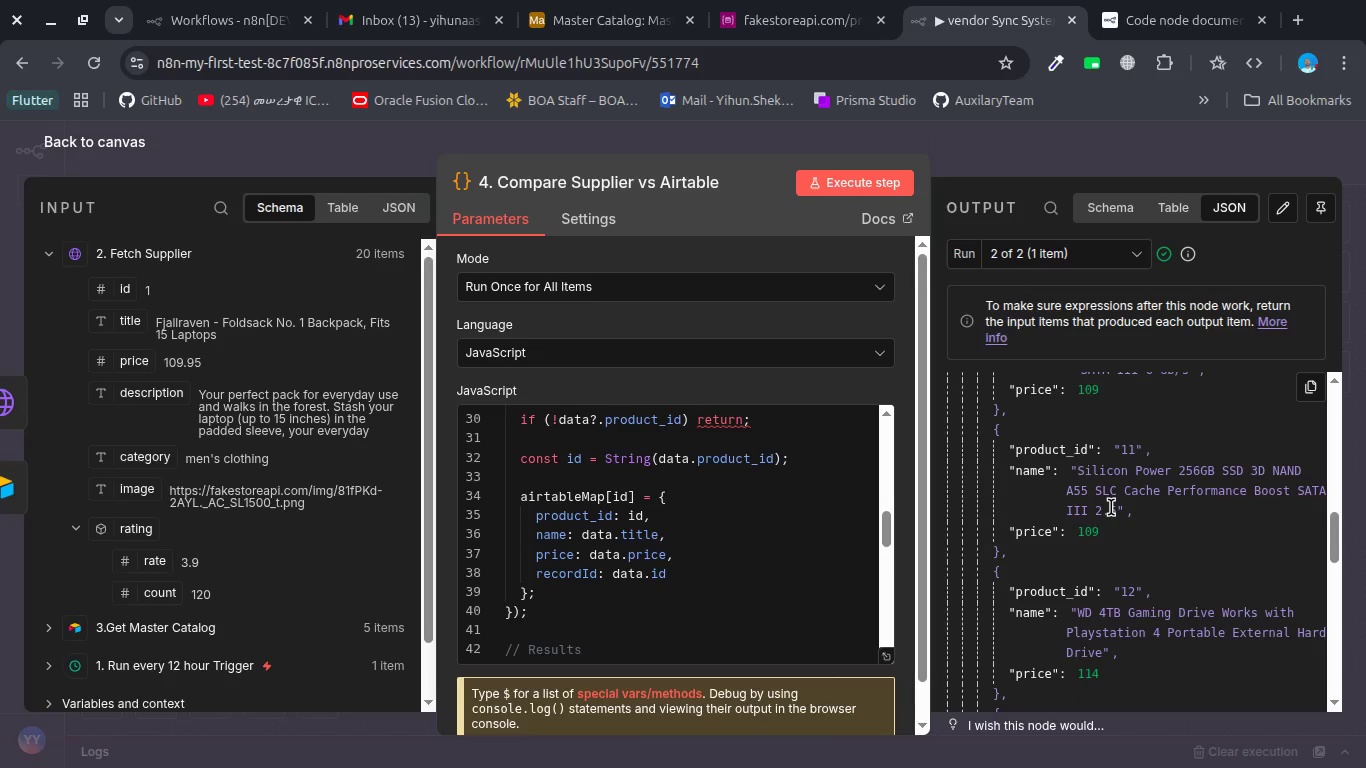 
scroll: coordinate [1111, 507], scroll_direction: down, amount: 15.0
 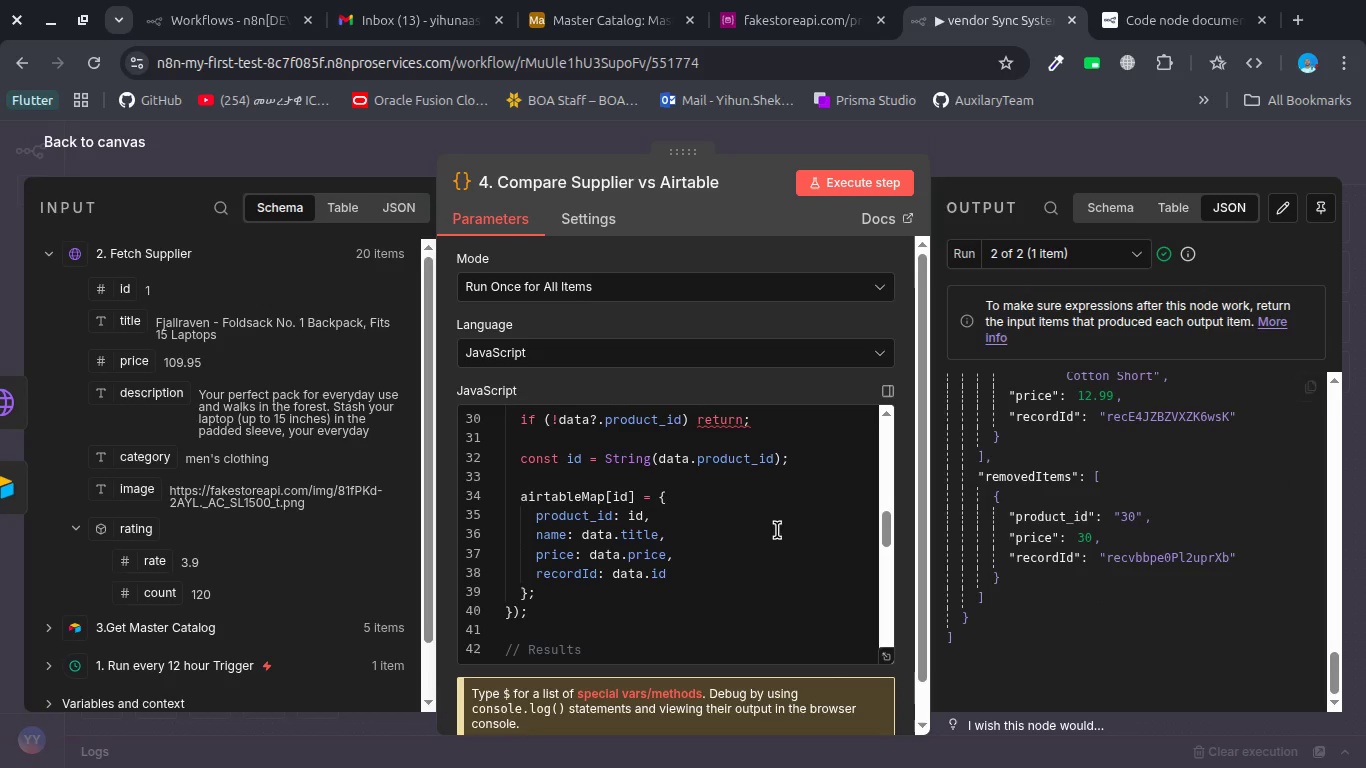 
left_click([702, 545])
 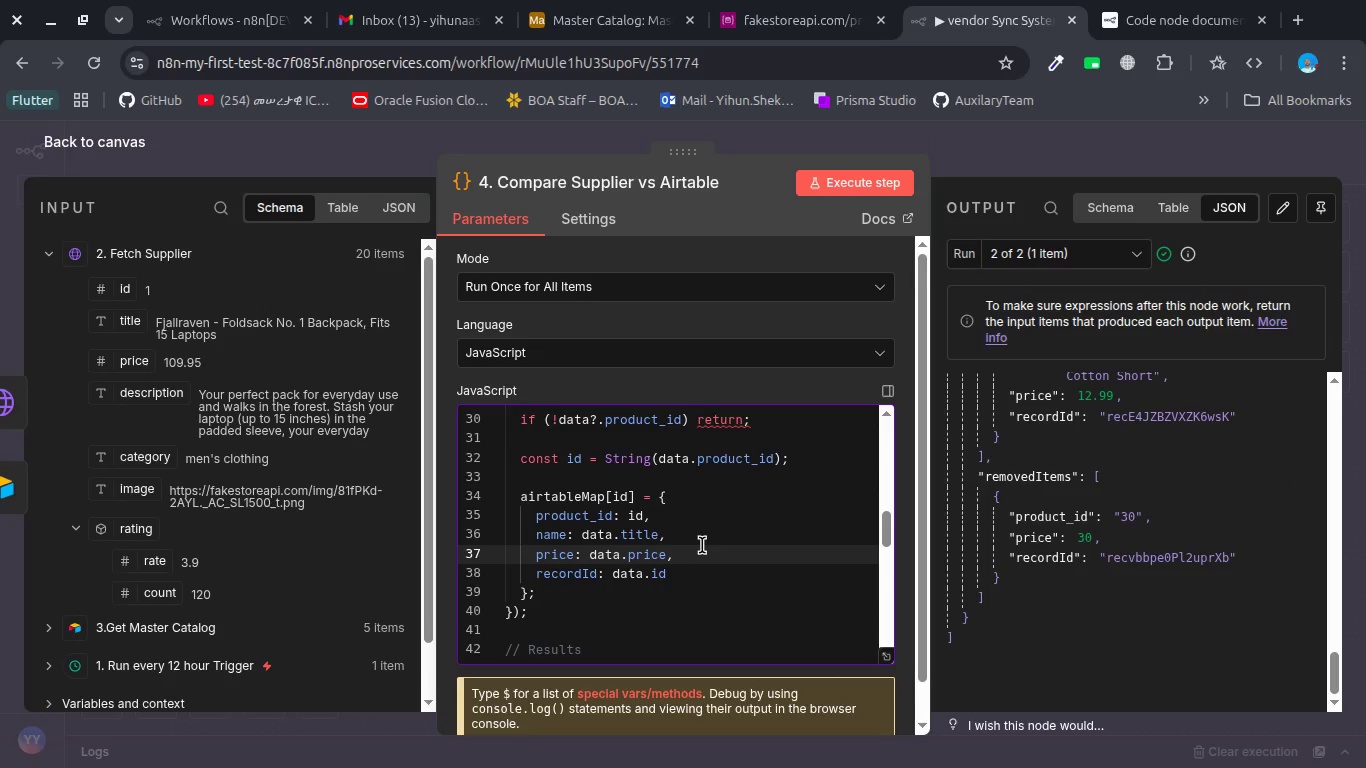 
scroll: coordinate [702, 545], scroll_direction: up, amount: 3.0
 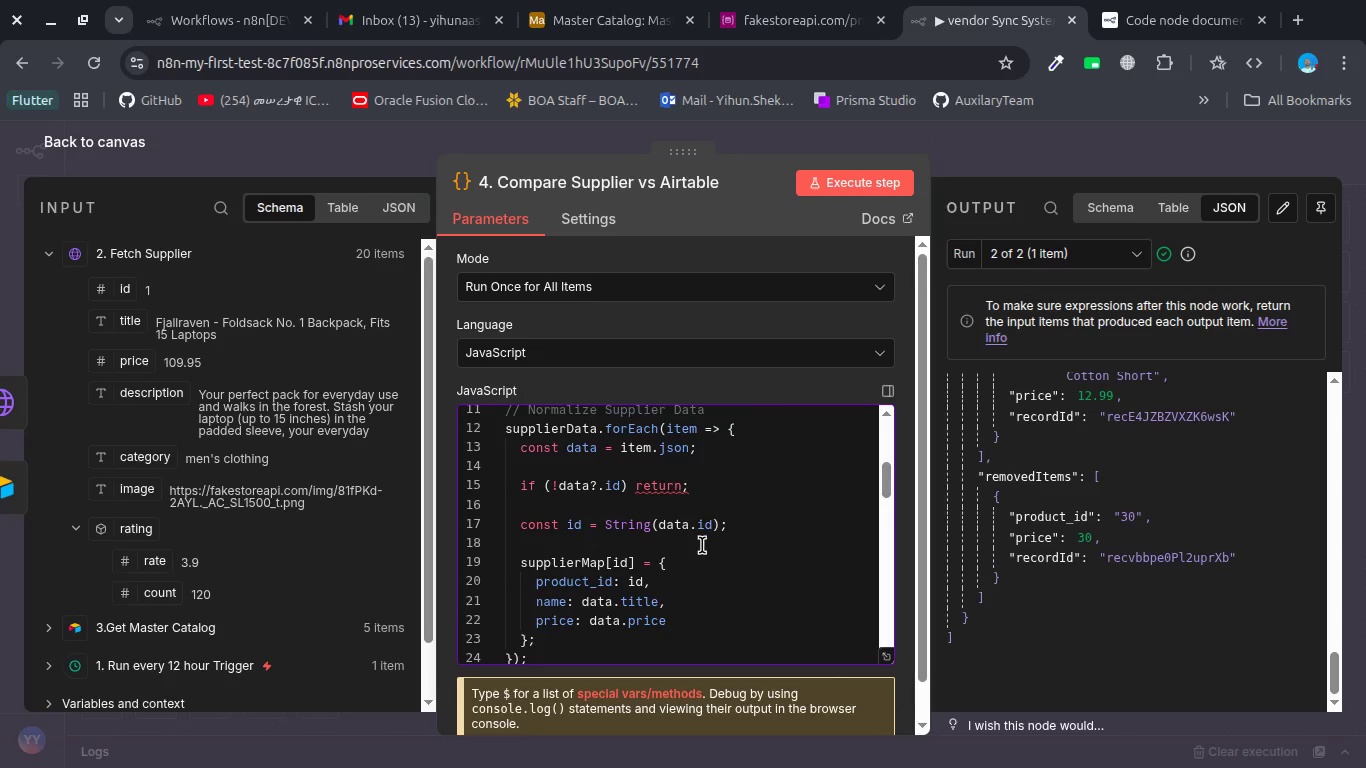 
wait(9.08)
 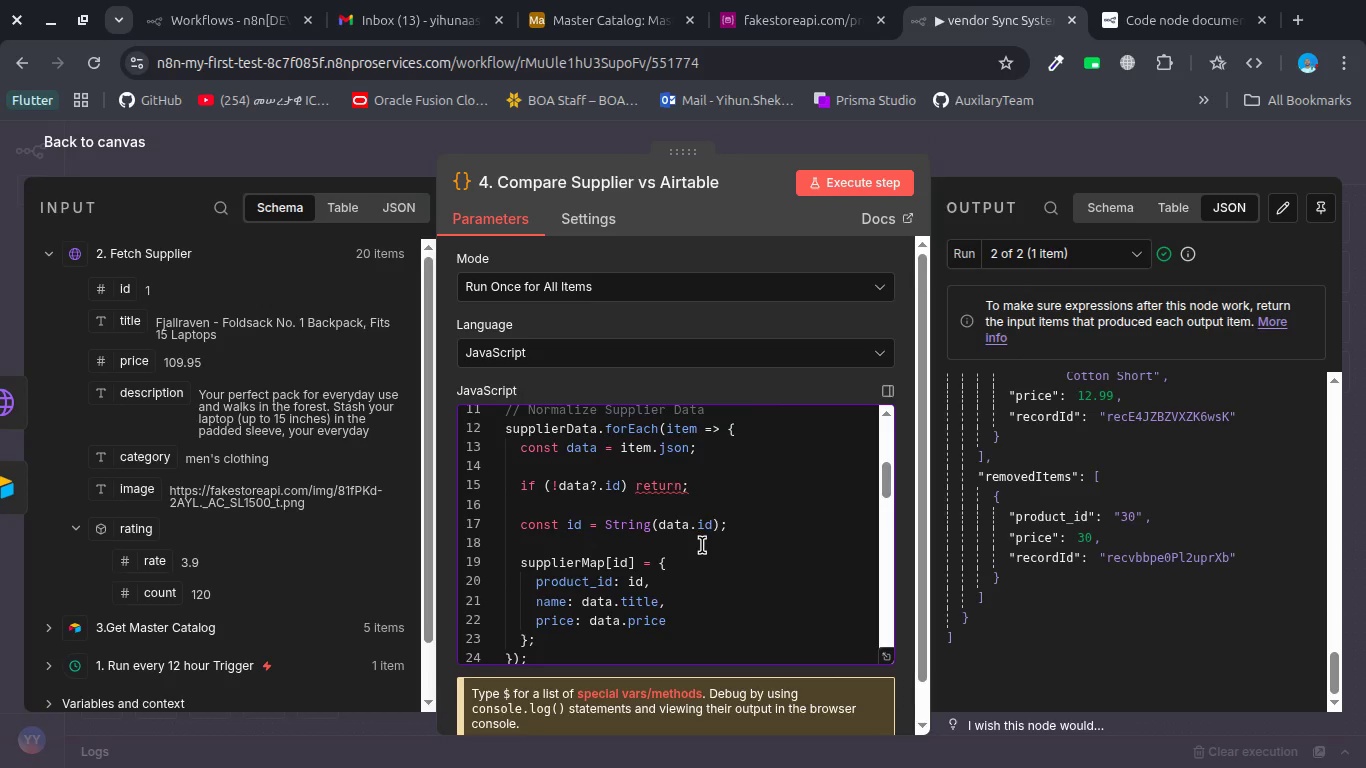 
scroll: coordinate [702, 545], scroll_direction: up, amount: 1.0
 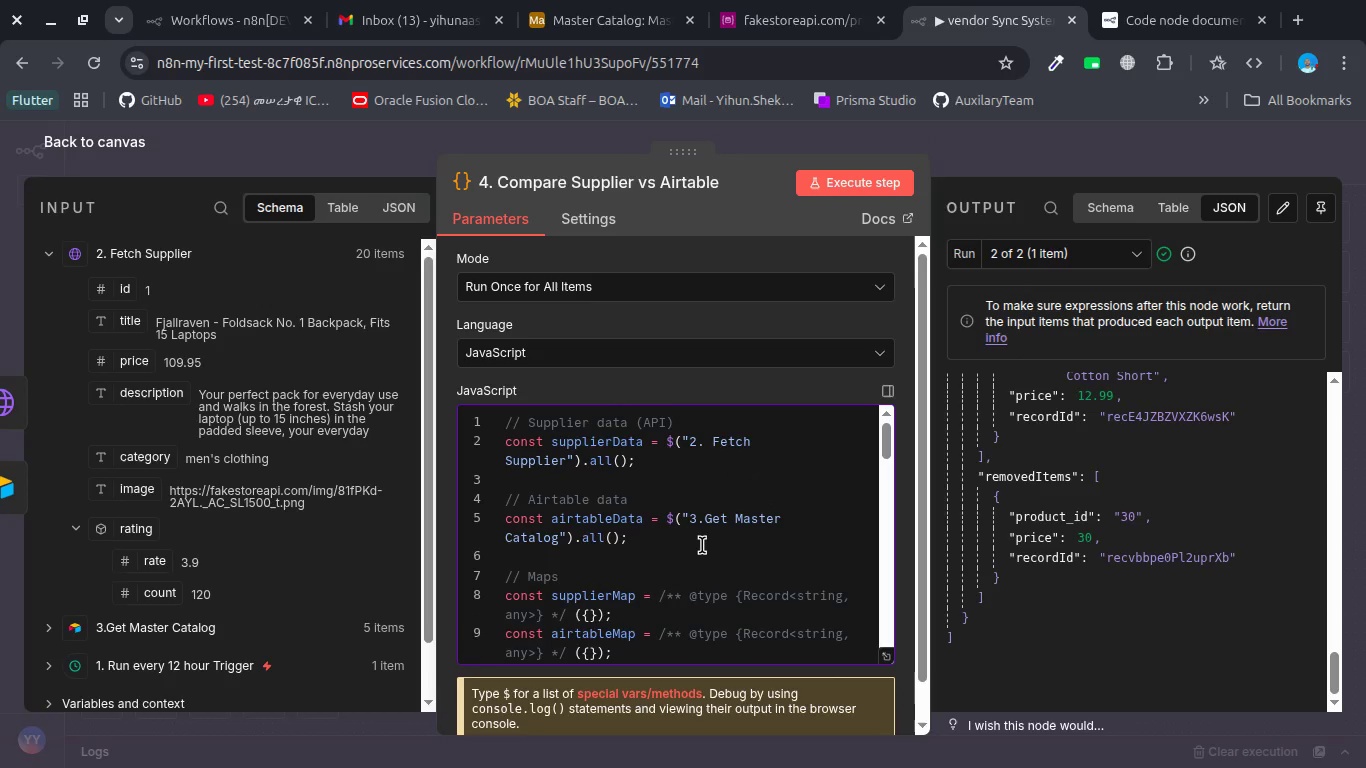 
scroll: coordinate [702, 545], scroll_direction: none, amount: 0.0
 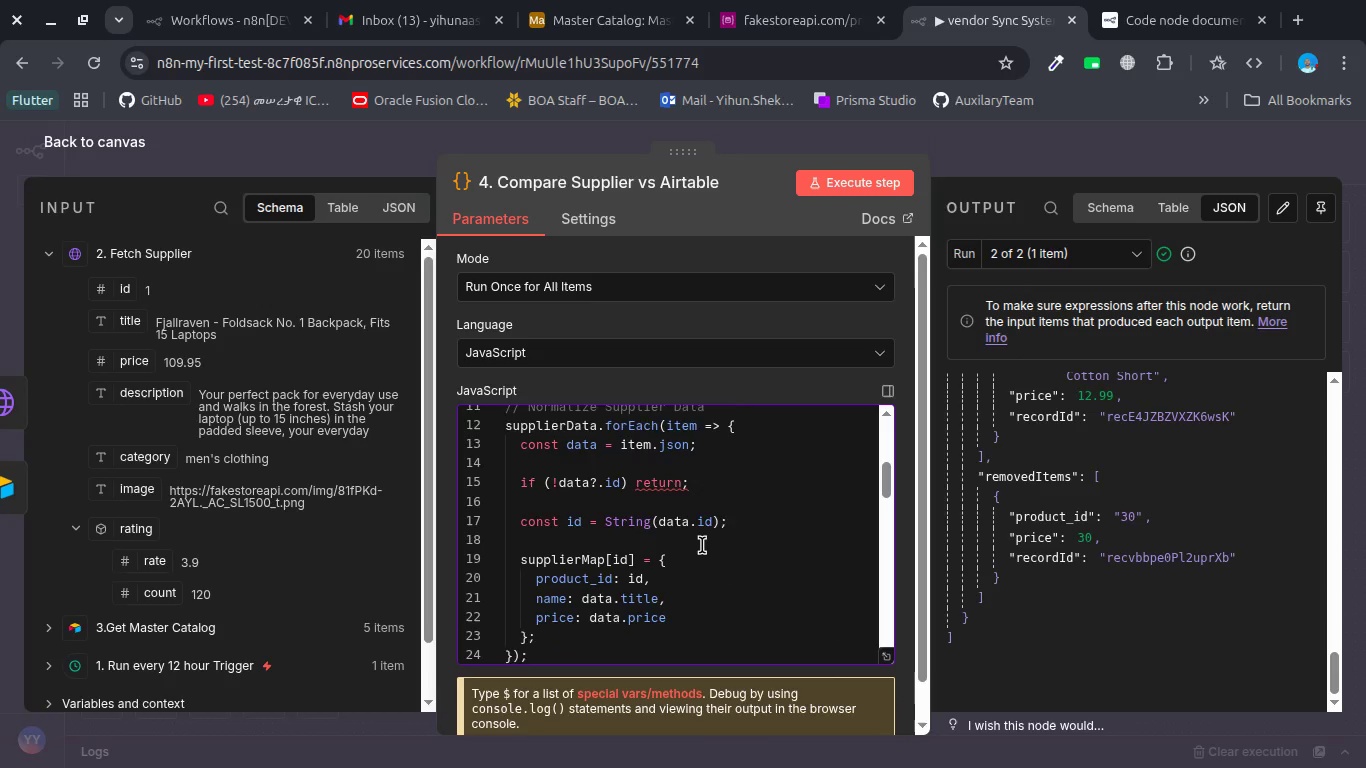 
scroll: coordinate [702, 545], scroll_direction: down, amount: 1.0
 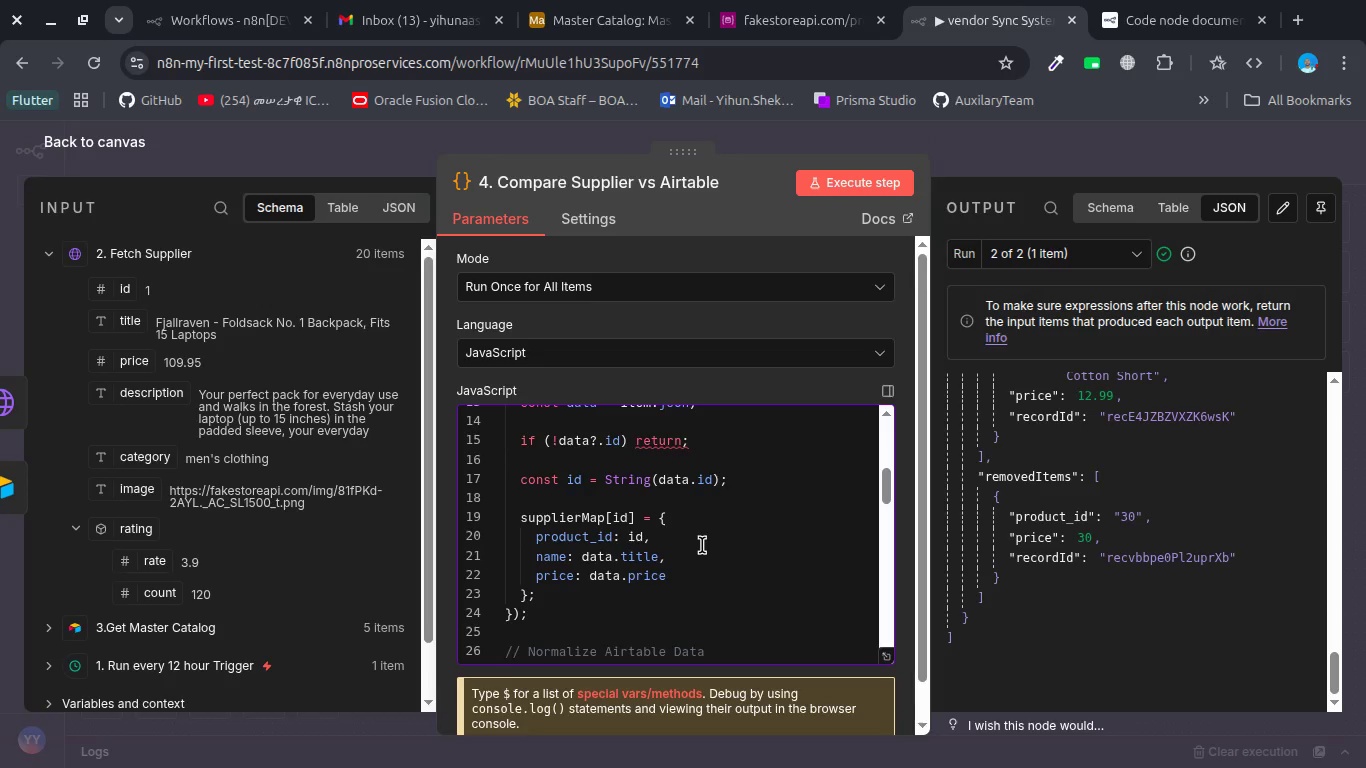 
scroll: coordinate [702, 545], scroll_direction: up, amount: 1.0
 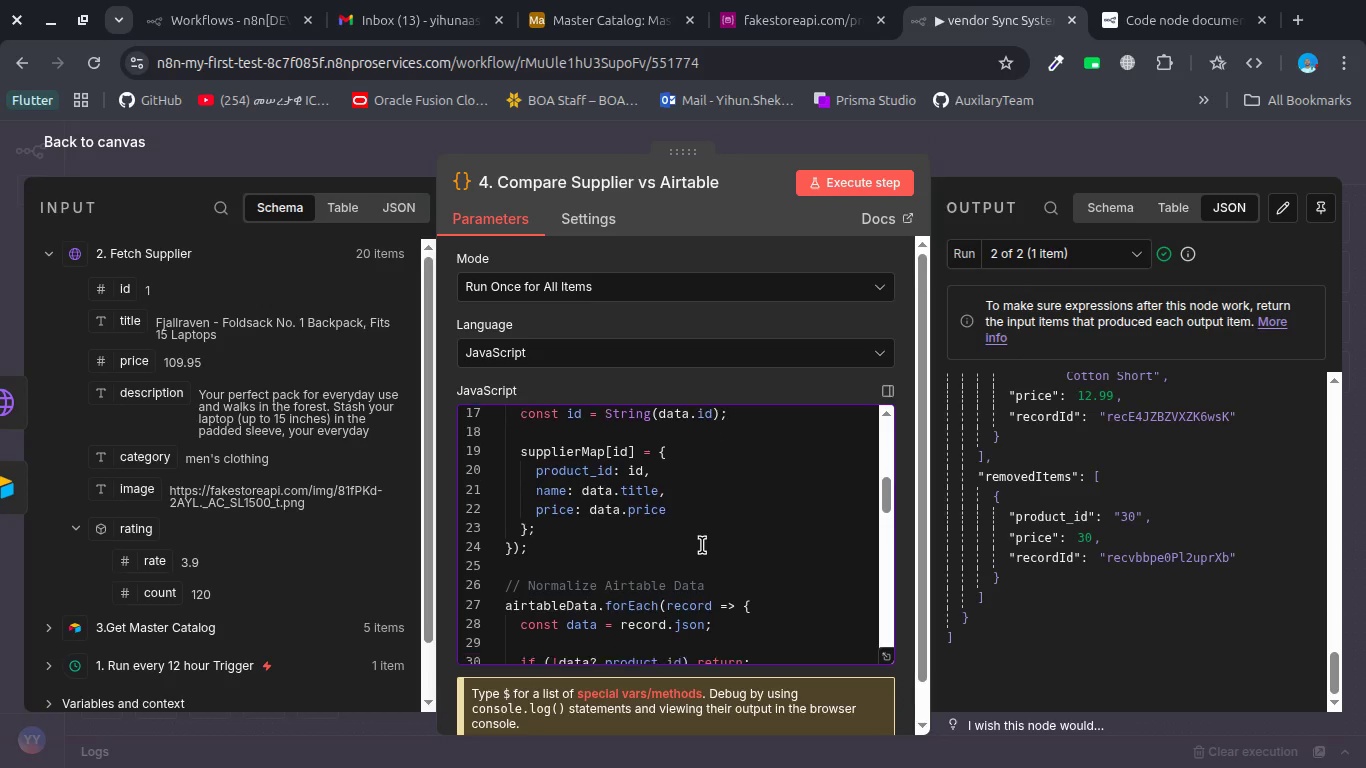 
scroll: coordinate [702, 545], scroll_direction: none, amount: 0.0
 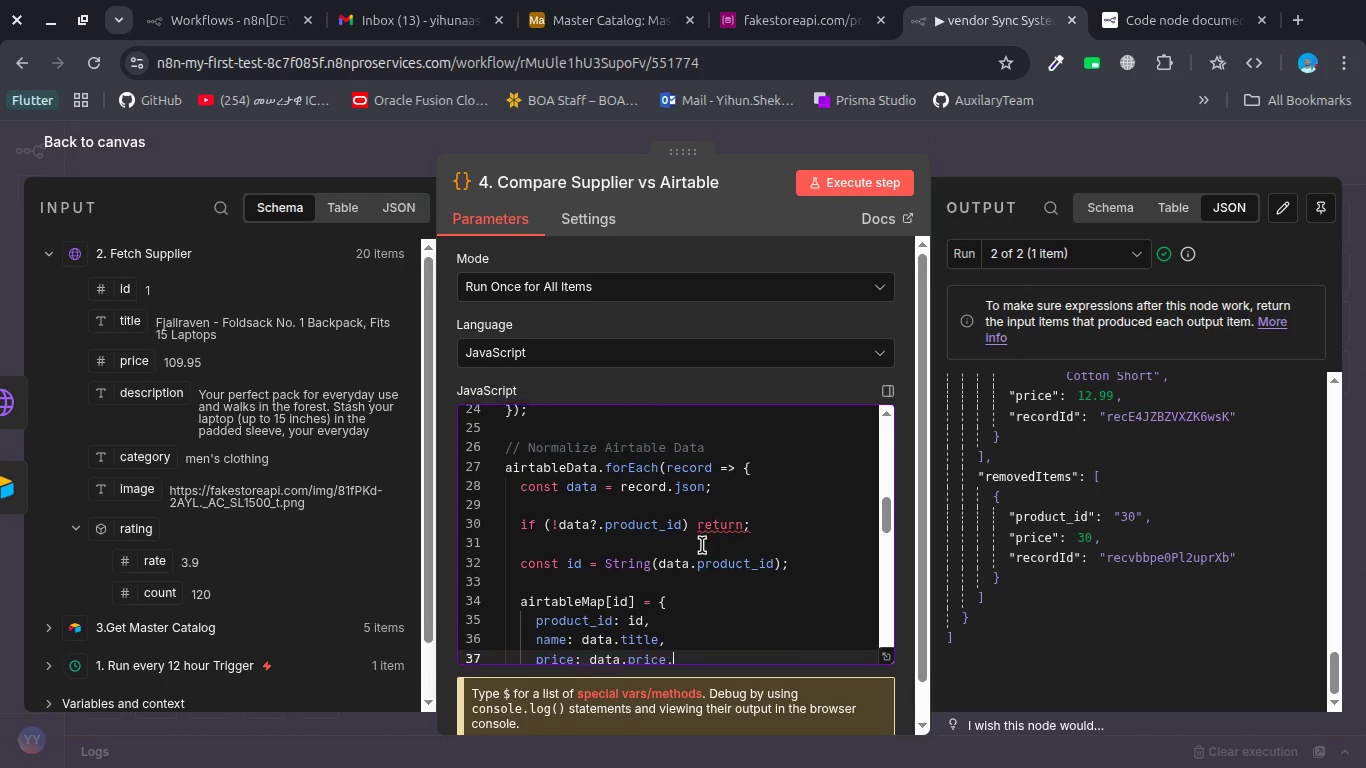 
scroll: coordinate [702, 545], scroll_direction: down, amount: 1.0
 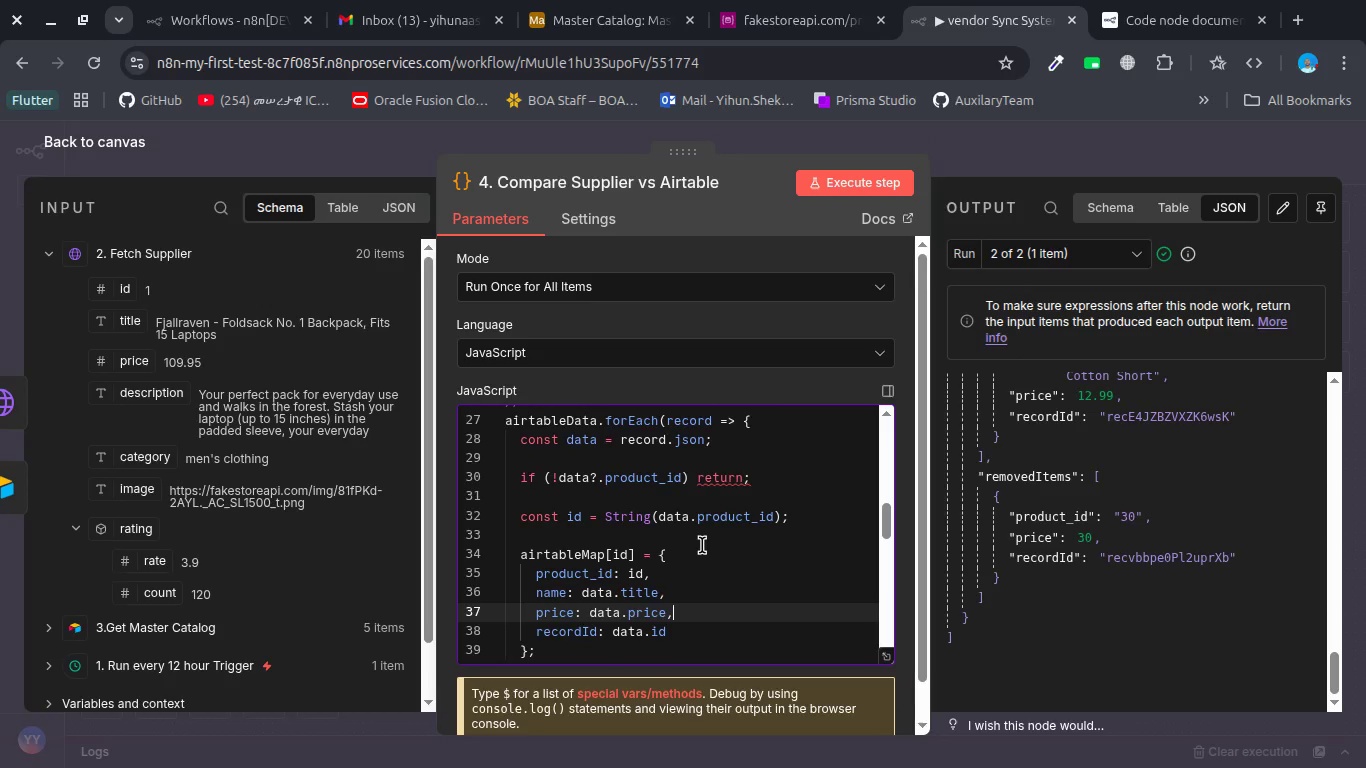 
scroll: coordinate [702, 545], scroll_direction: none, amount: 0.0
 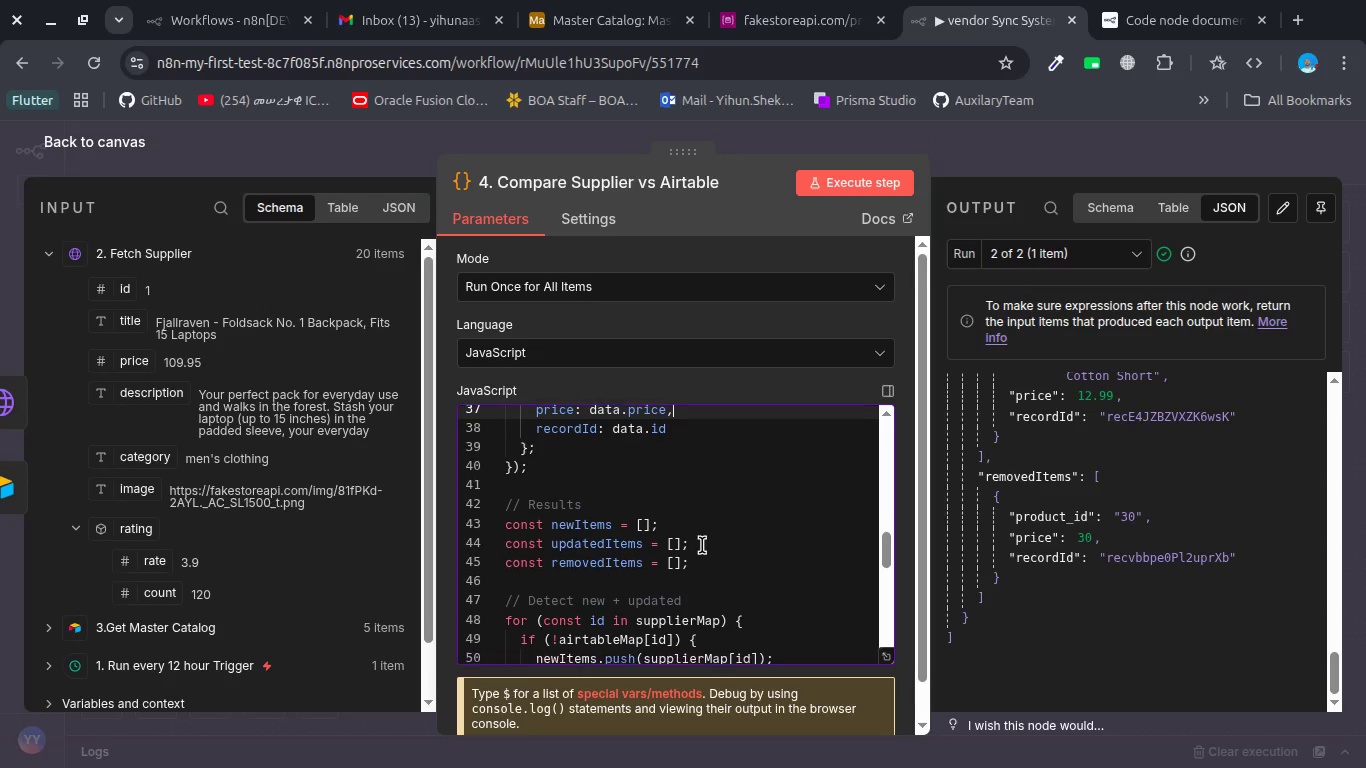 
scroll: coordinate [702, 545], scroll_direction: down, amount: 1.0
 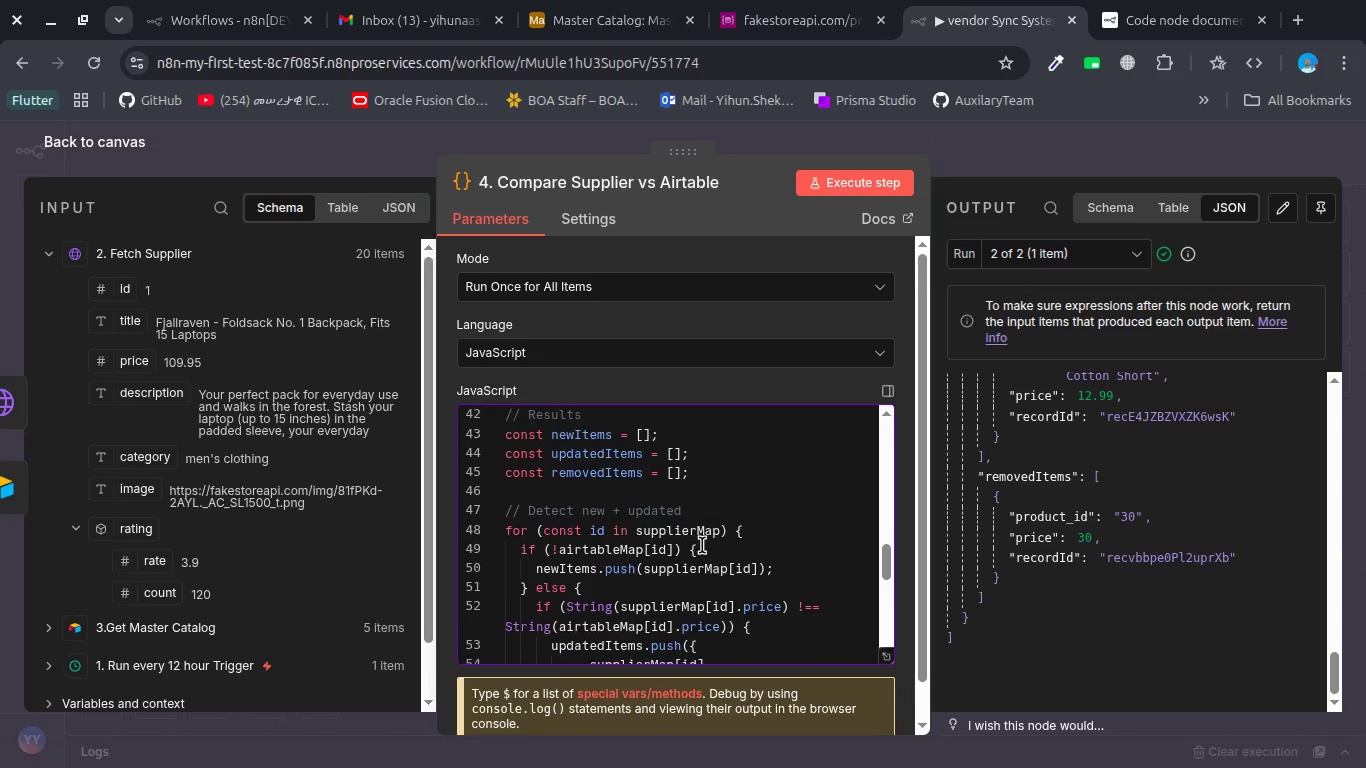 
scroll: coordinate [702, 545], scroll_direction: none, amount: 0.0
 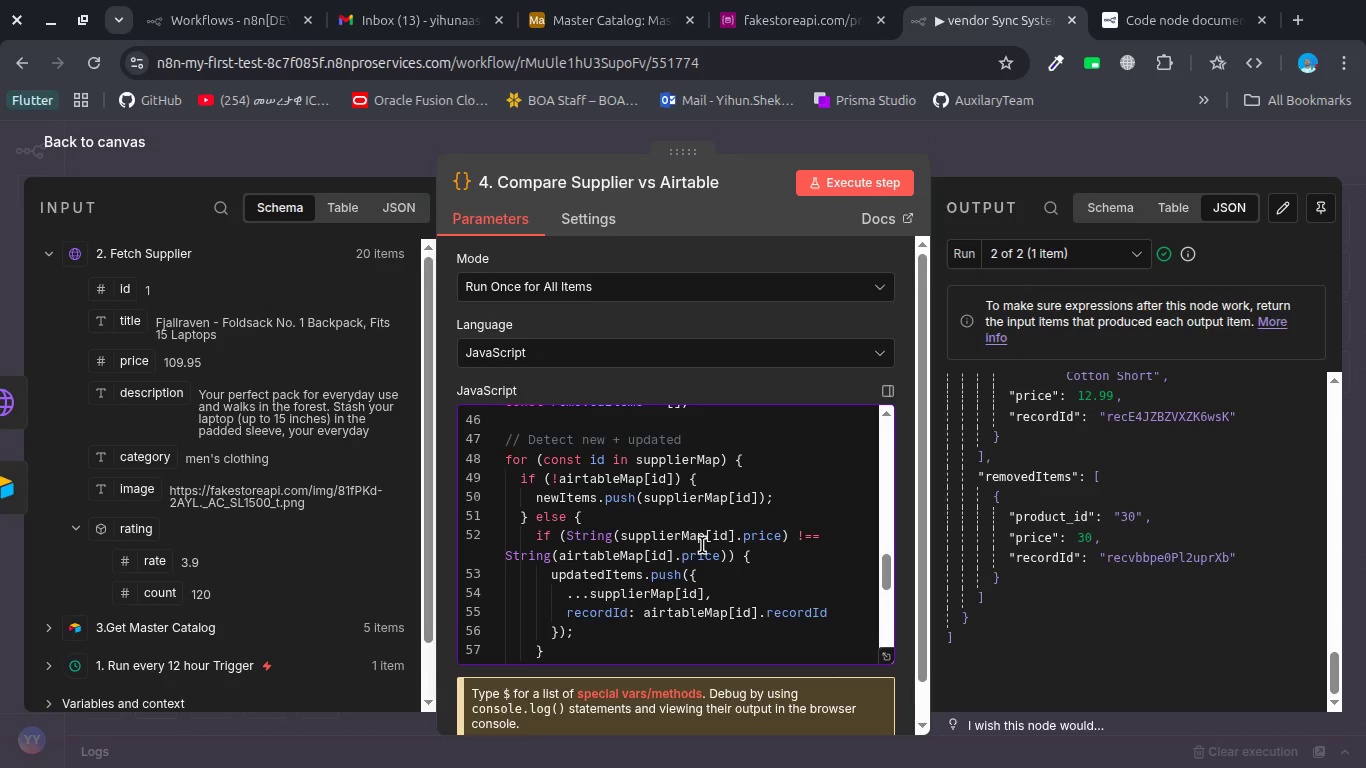 
scroll: coordinate [702, 545], scroll_direction: up, amount: 1.0
 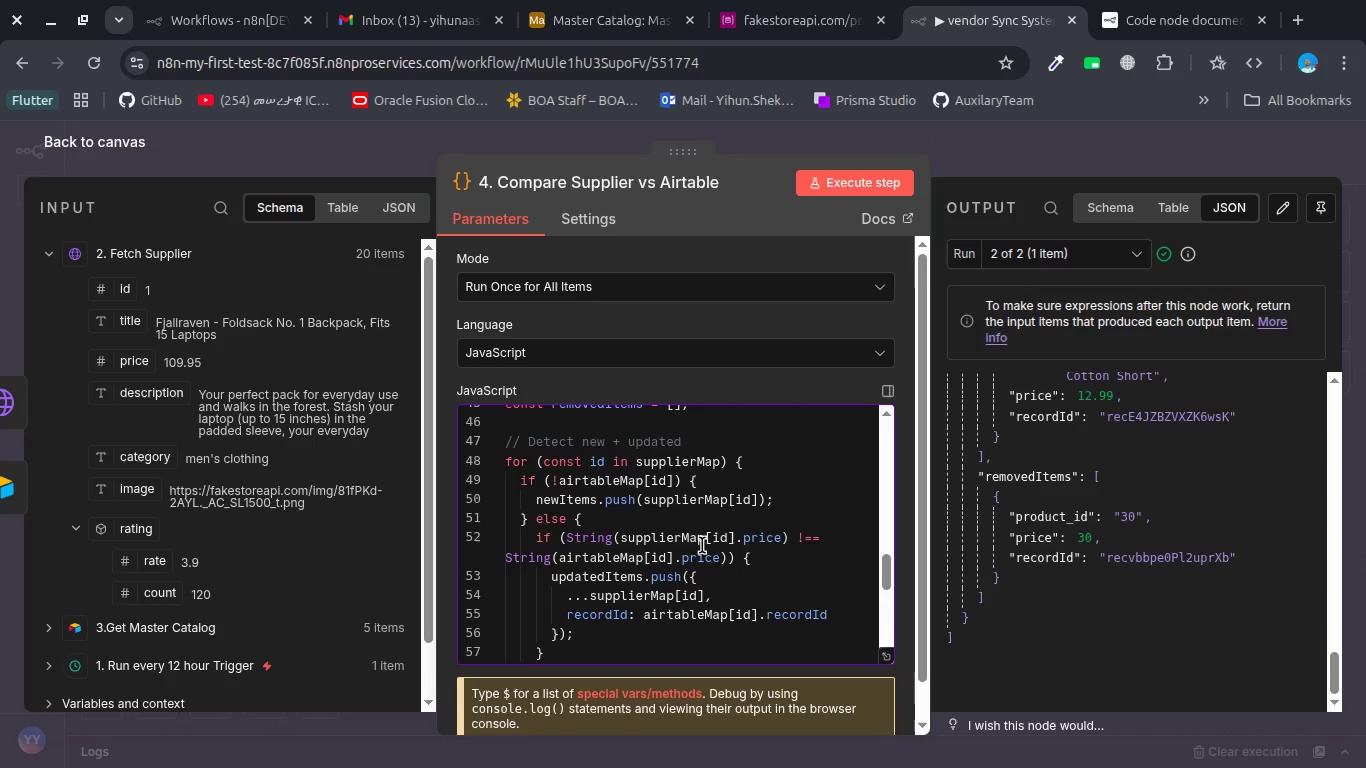 
wait(13.7)
 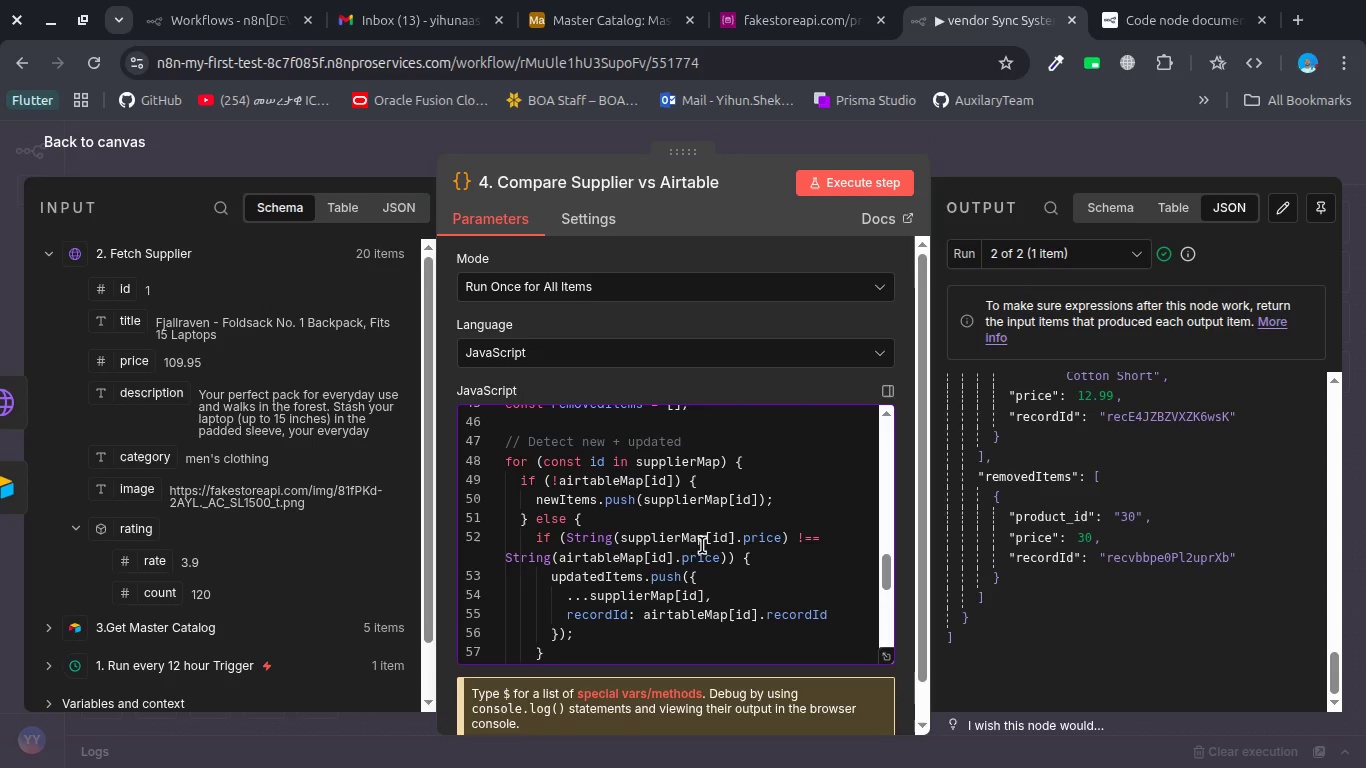 
scroll: coordinate [989, 568], scroll_direction: up, amount: 14.0
 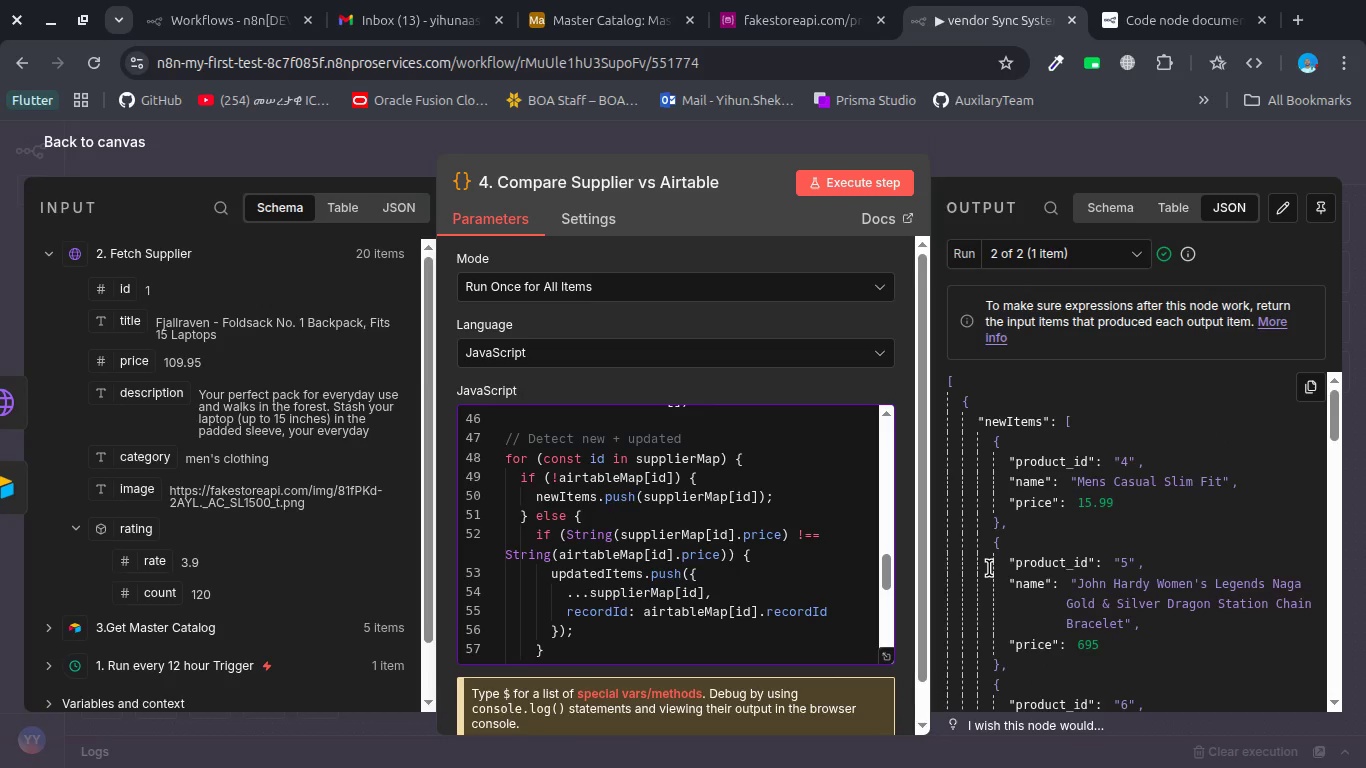 
scroll: coordinate [989, 568], scroll_direction: down, amount: 2.0
 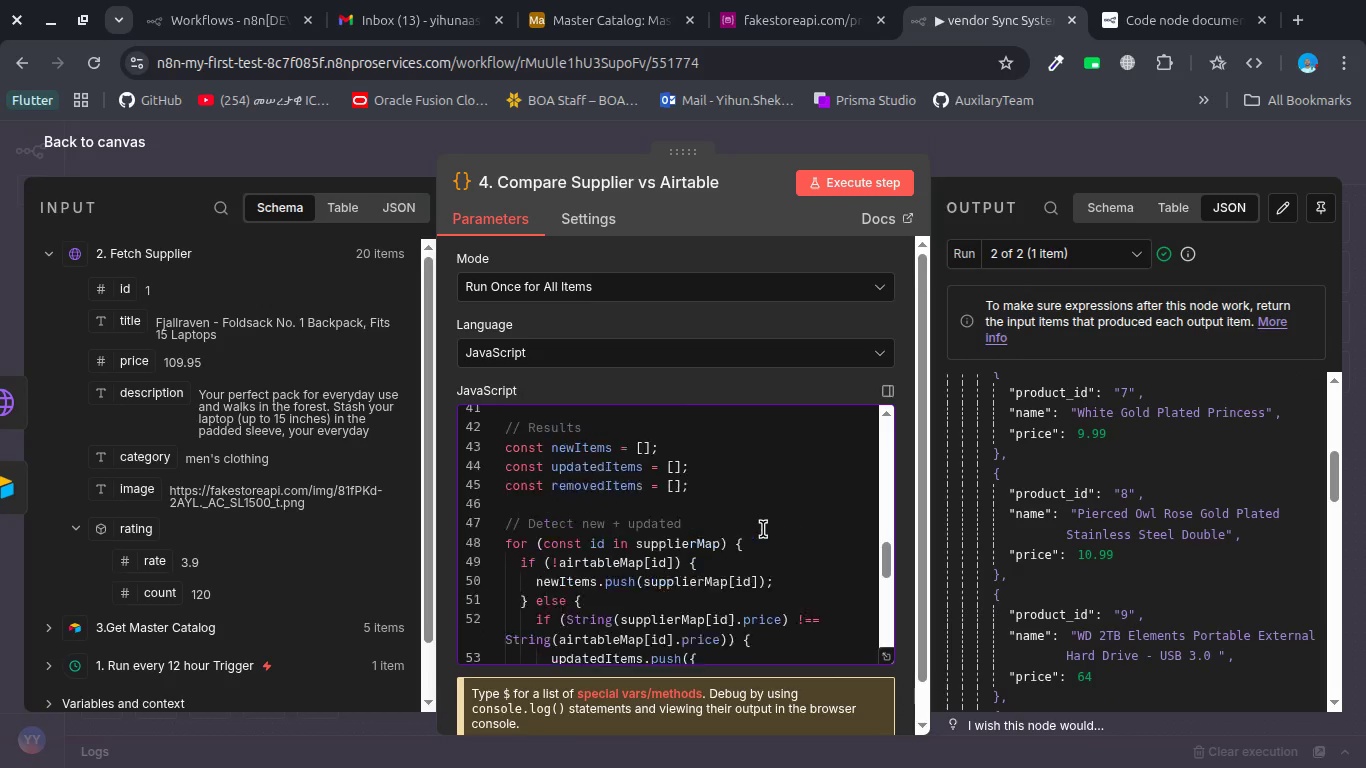 
scroll: coordinate [763, 529], scroll_direction: up, amount: 1.0
 